 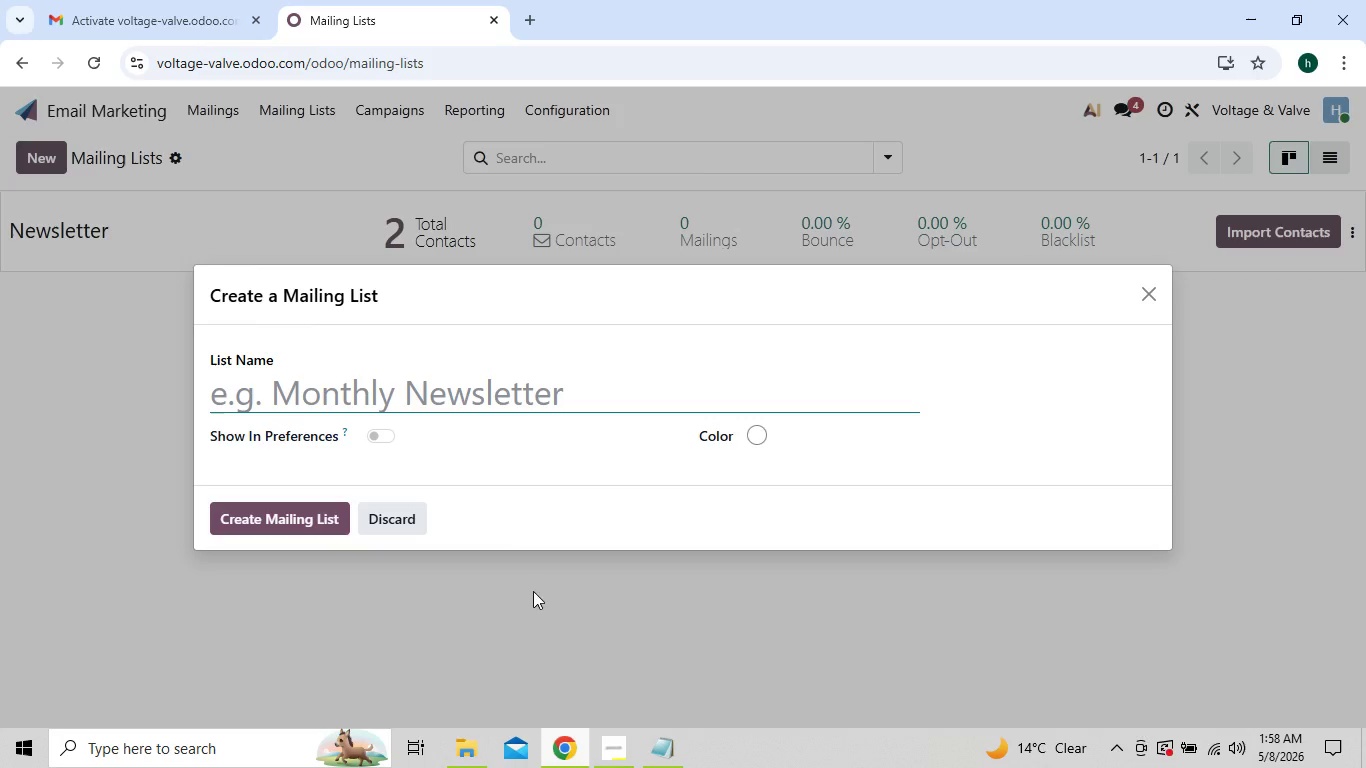 
key(Control+V)
 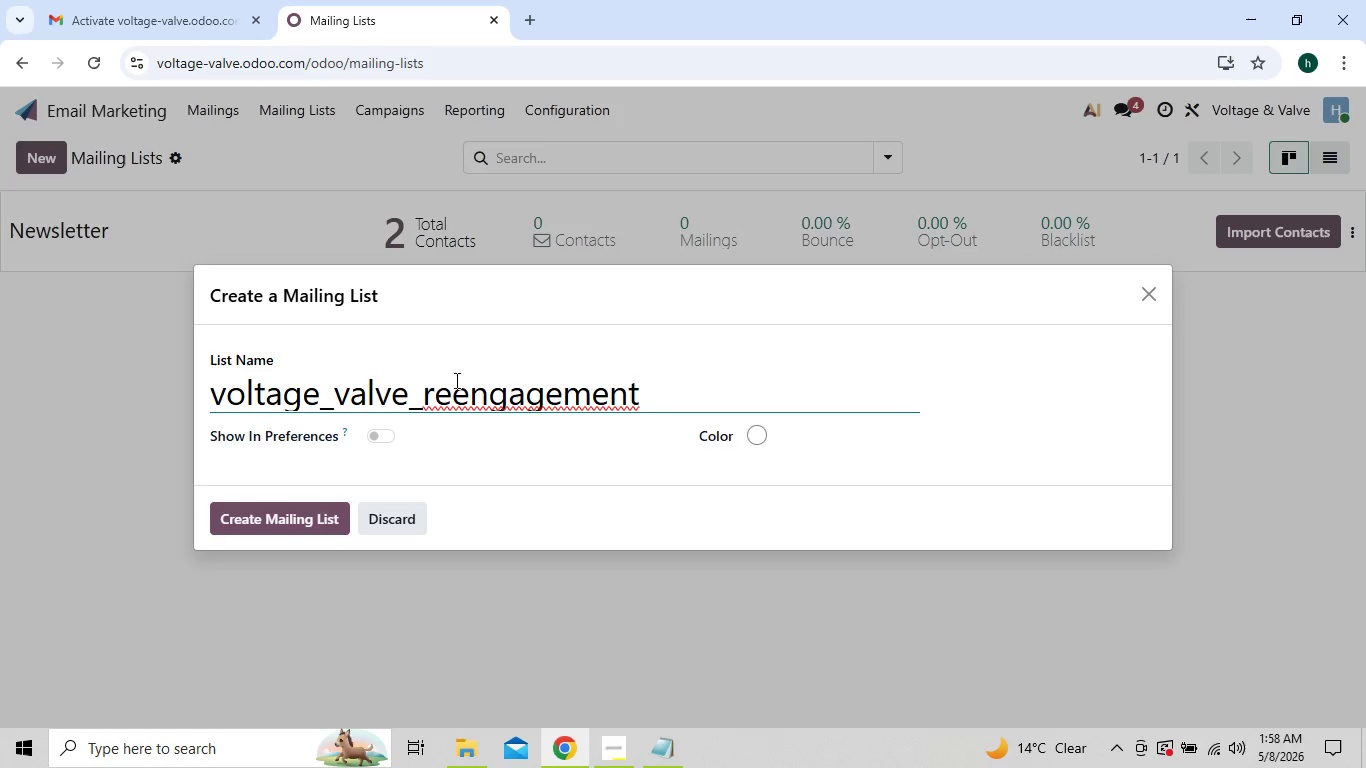 
left_click([441, 392])
 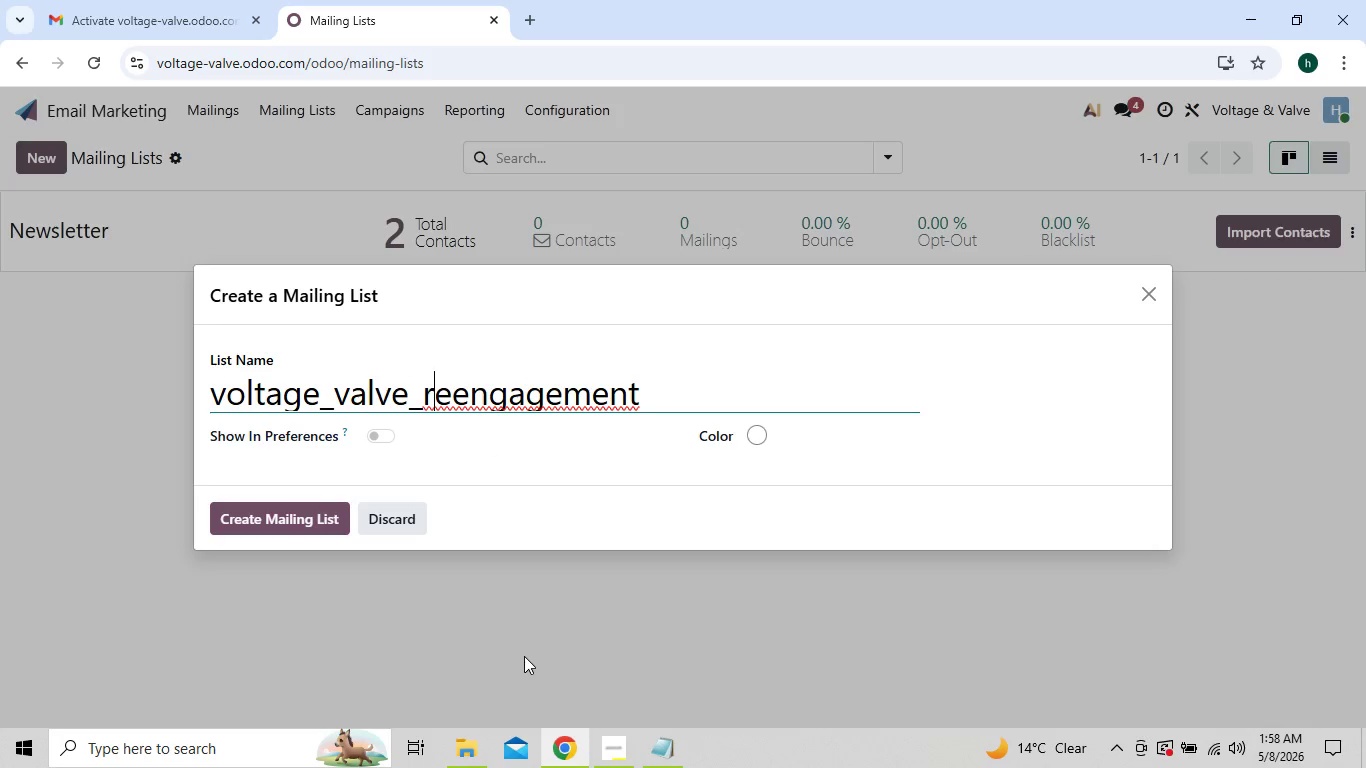 
key(Backspace)
 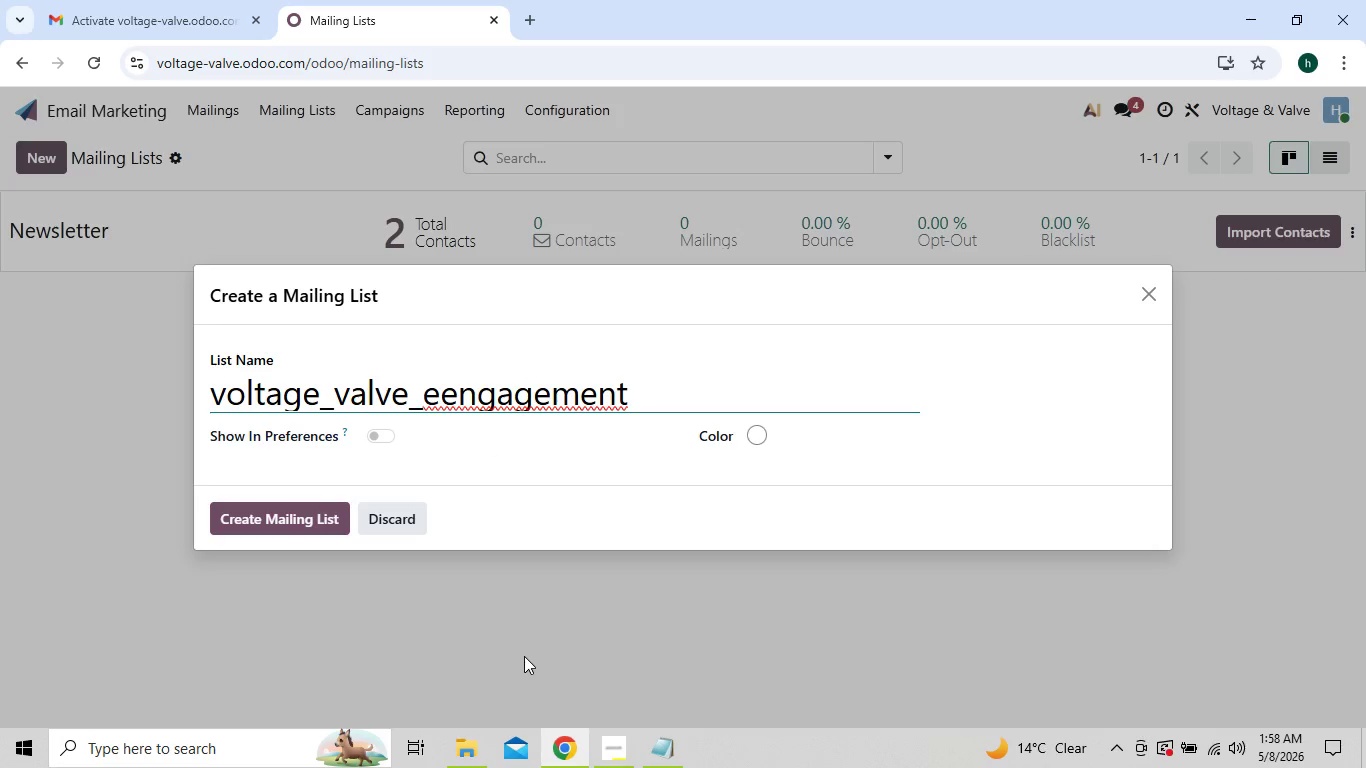 
key(CapsLock)
 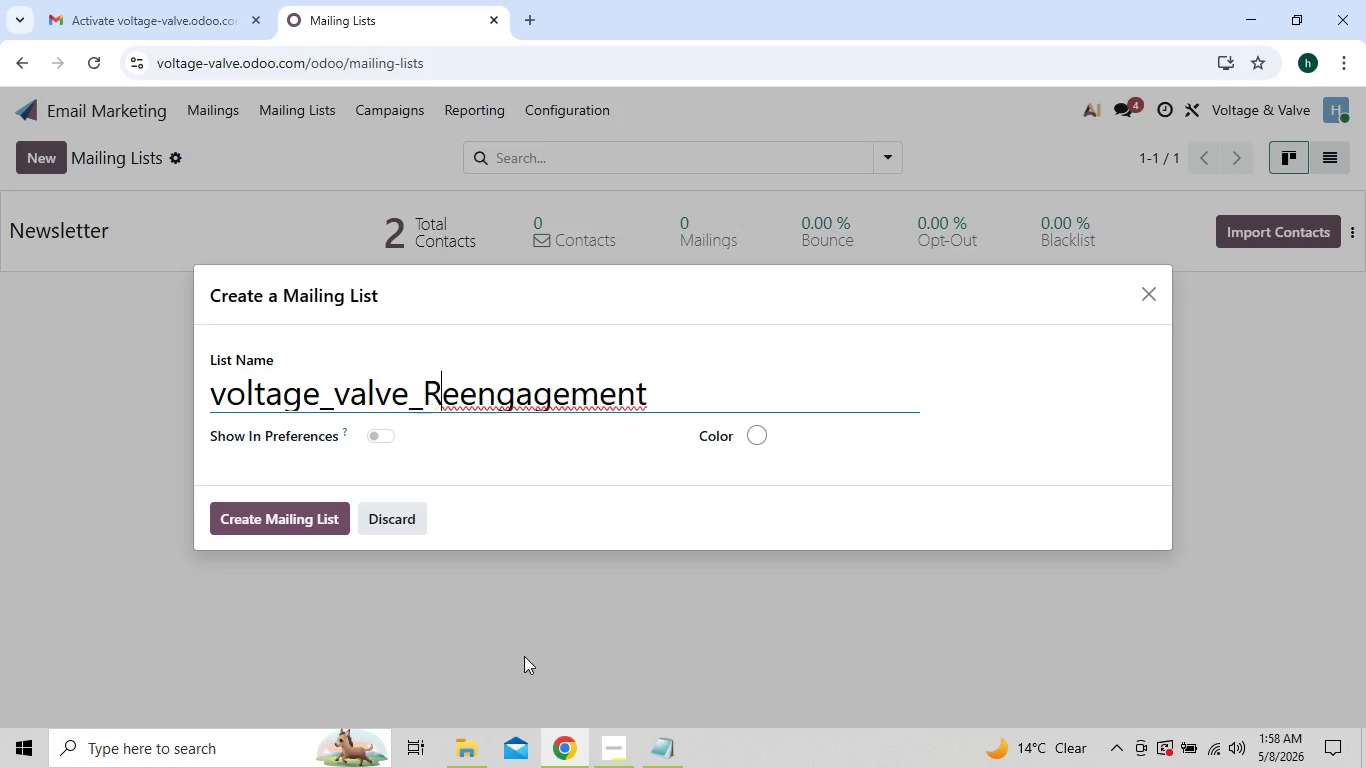 
key(R)
 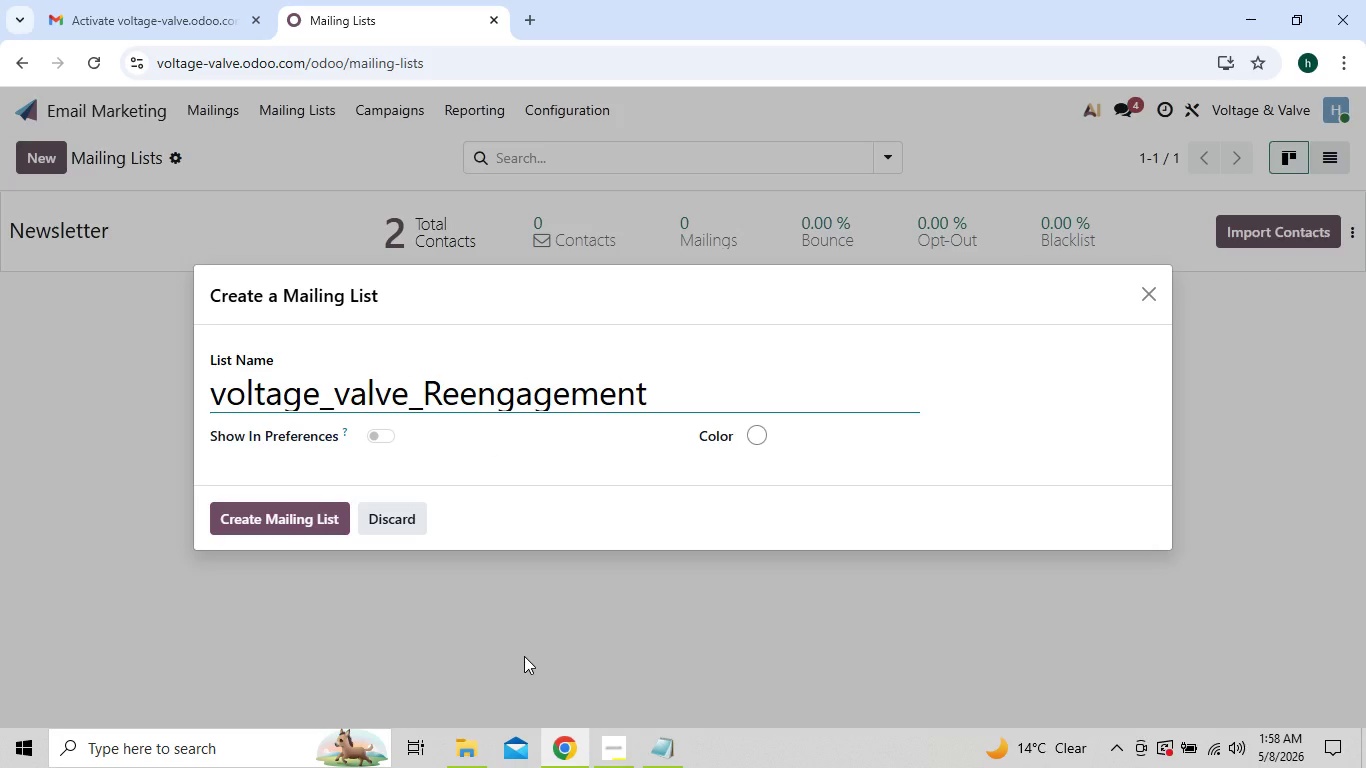 
key(ArrowLeft)
 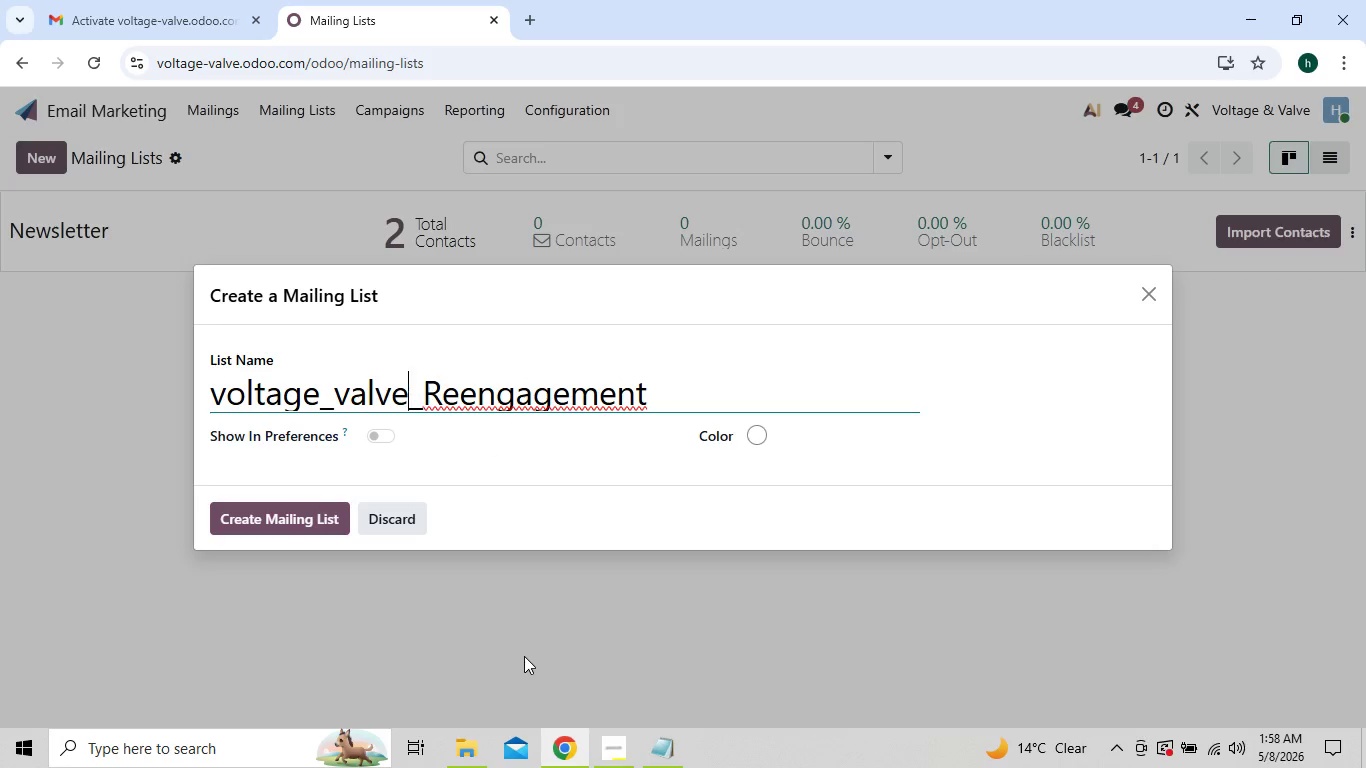 
key(ArrowLeft)
 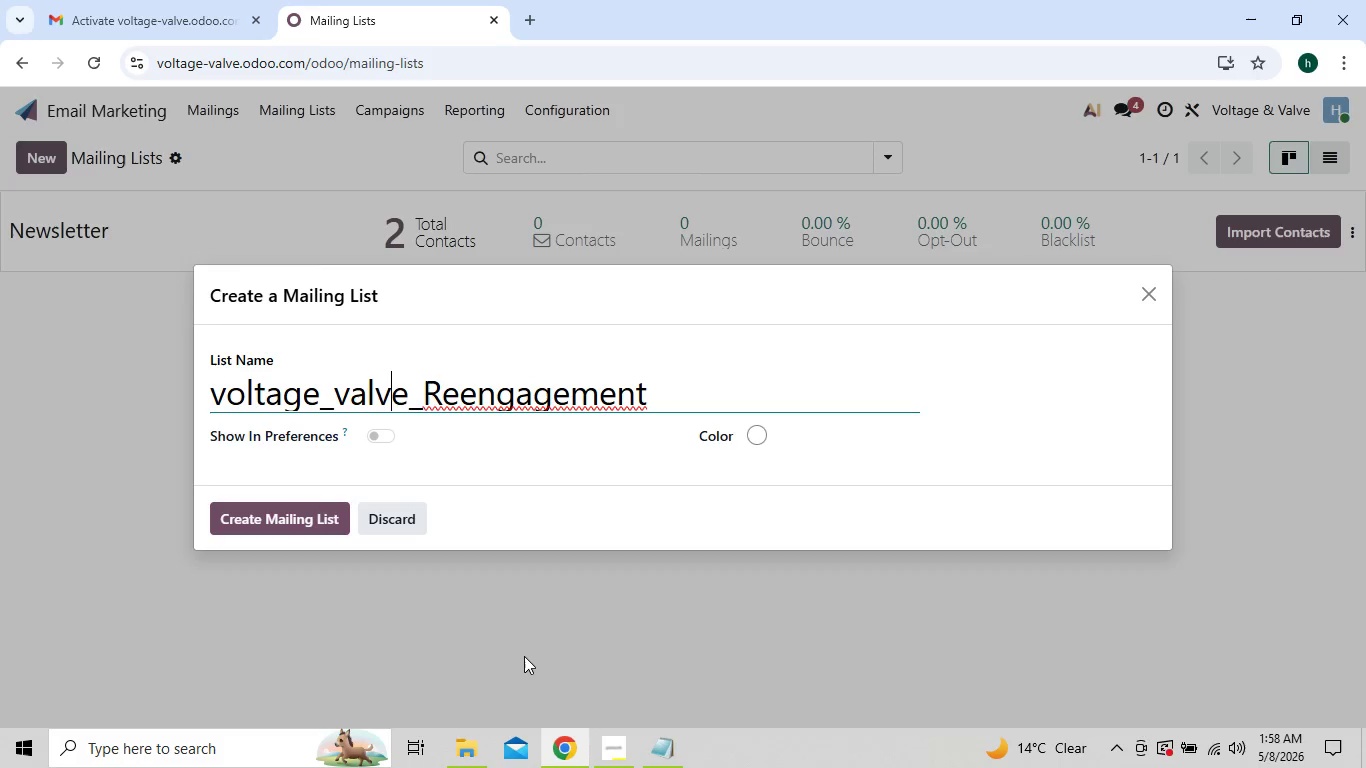 
key(ArrowLeft)
 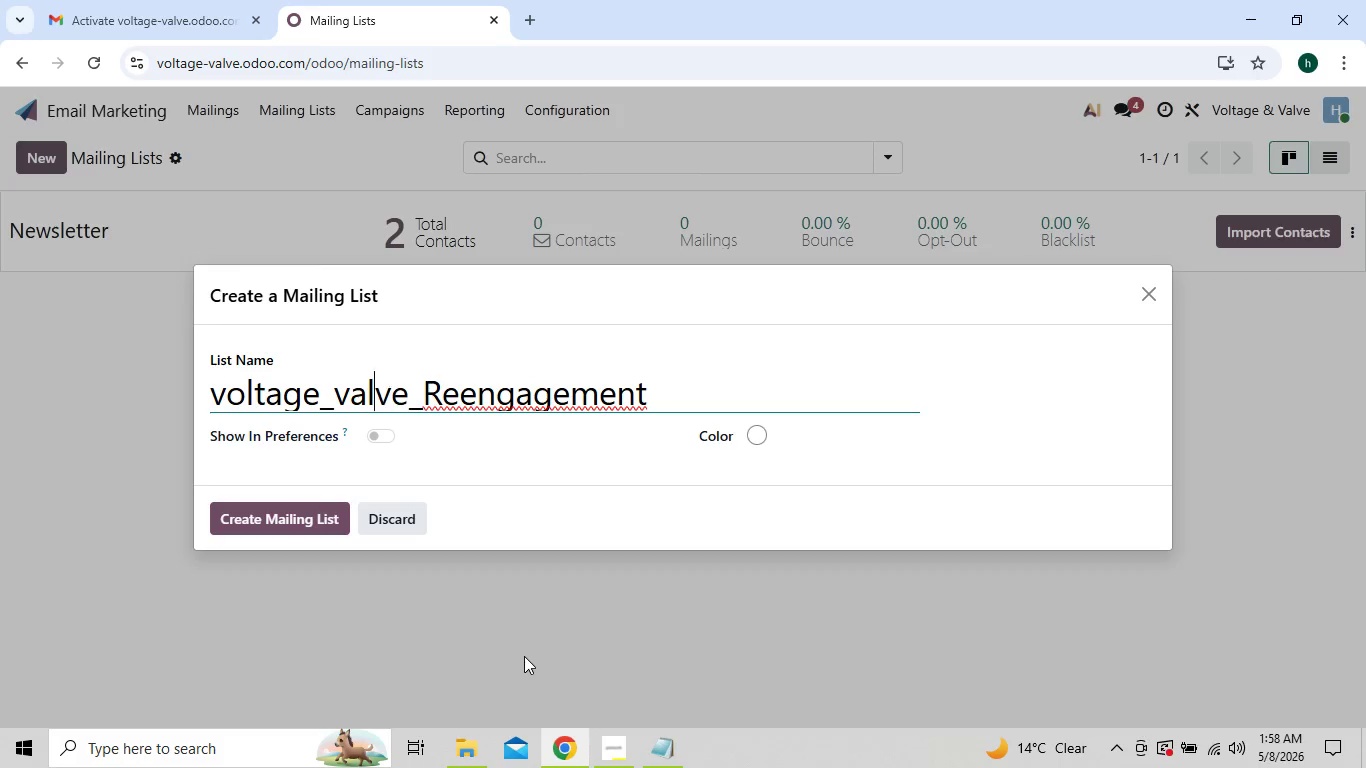 
key(ArrowLeft)
 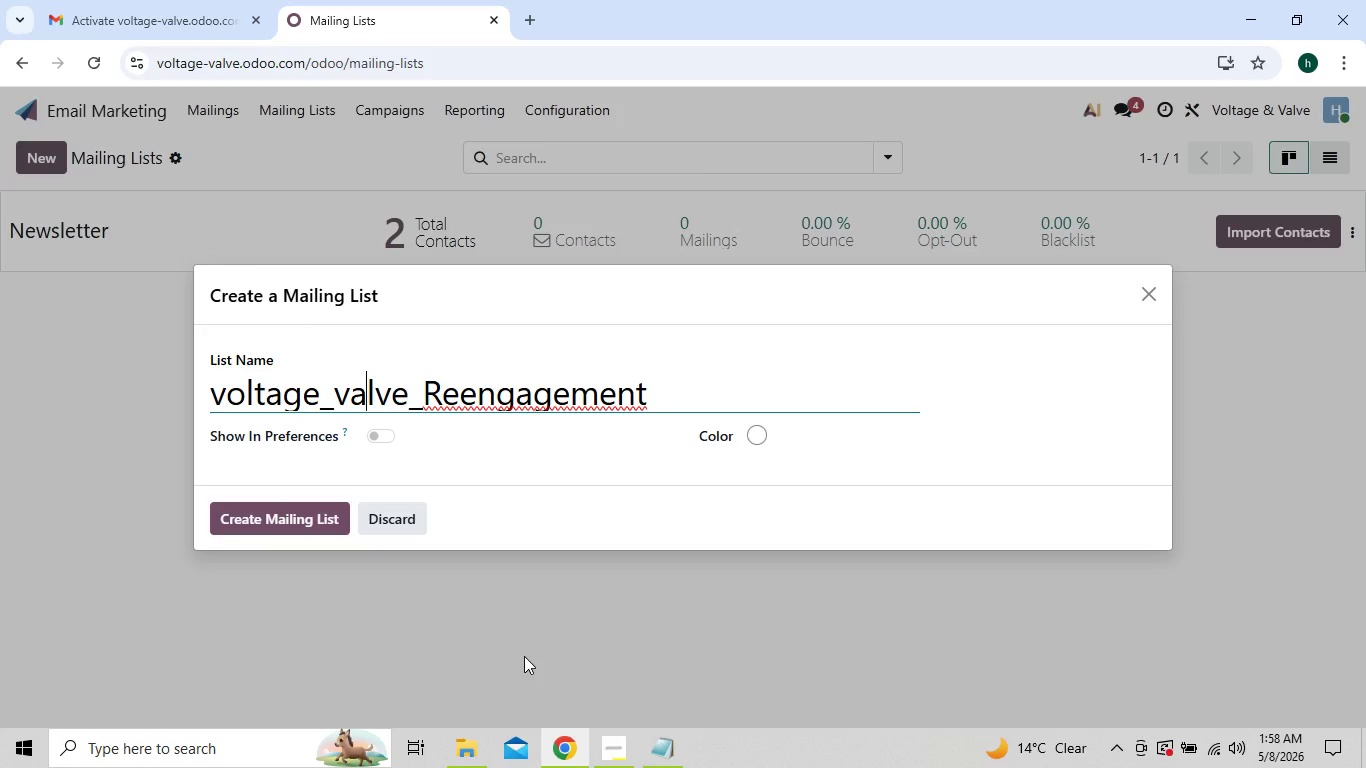 
key(ArrowLeft)
 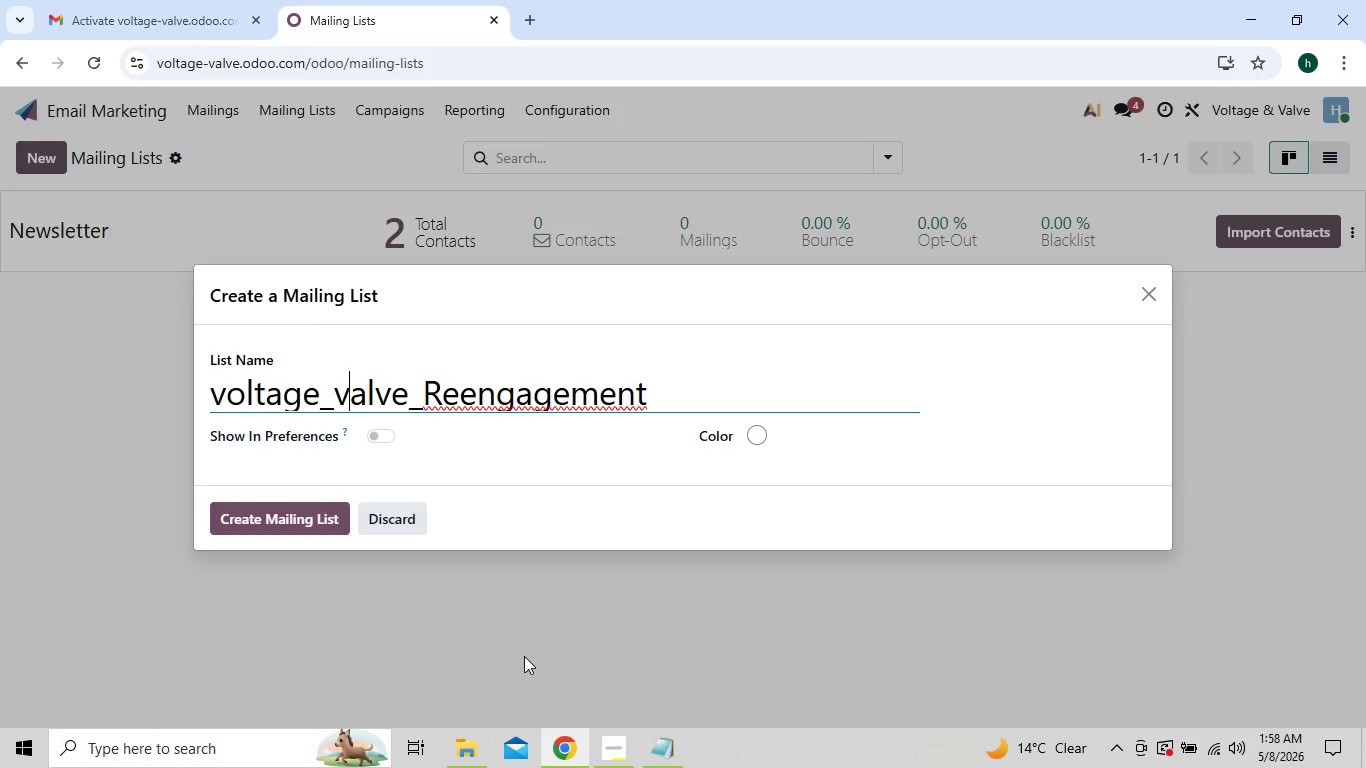 
key(ArrowLeft)
 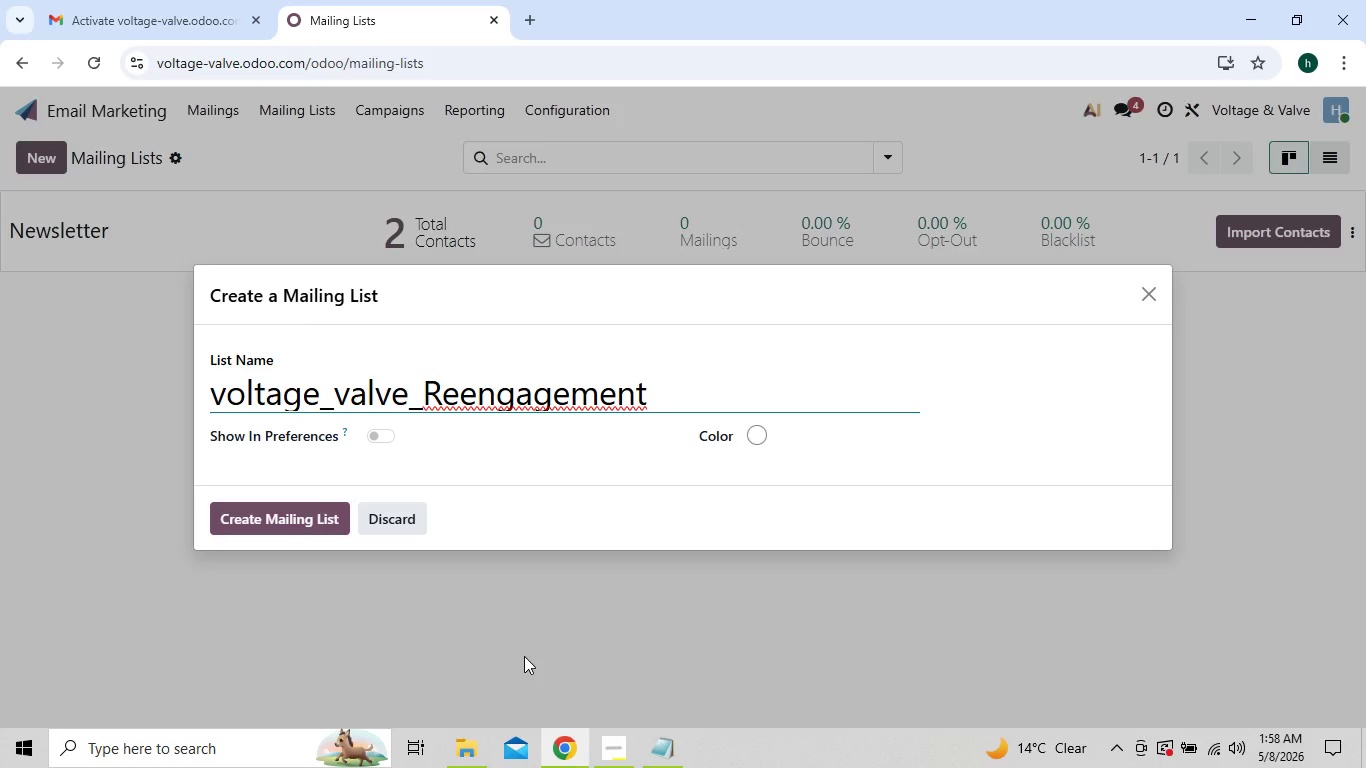 
key(Backspace)
 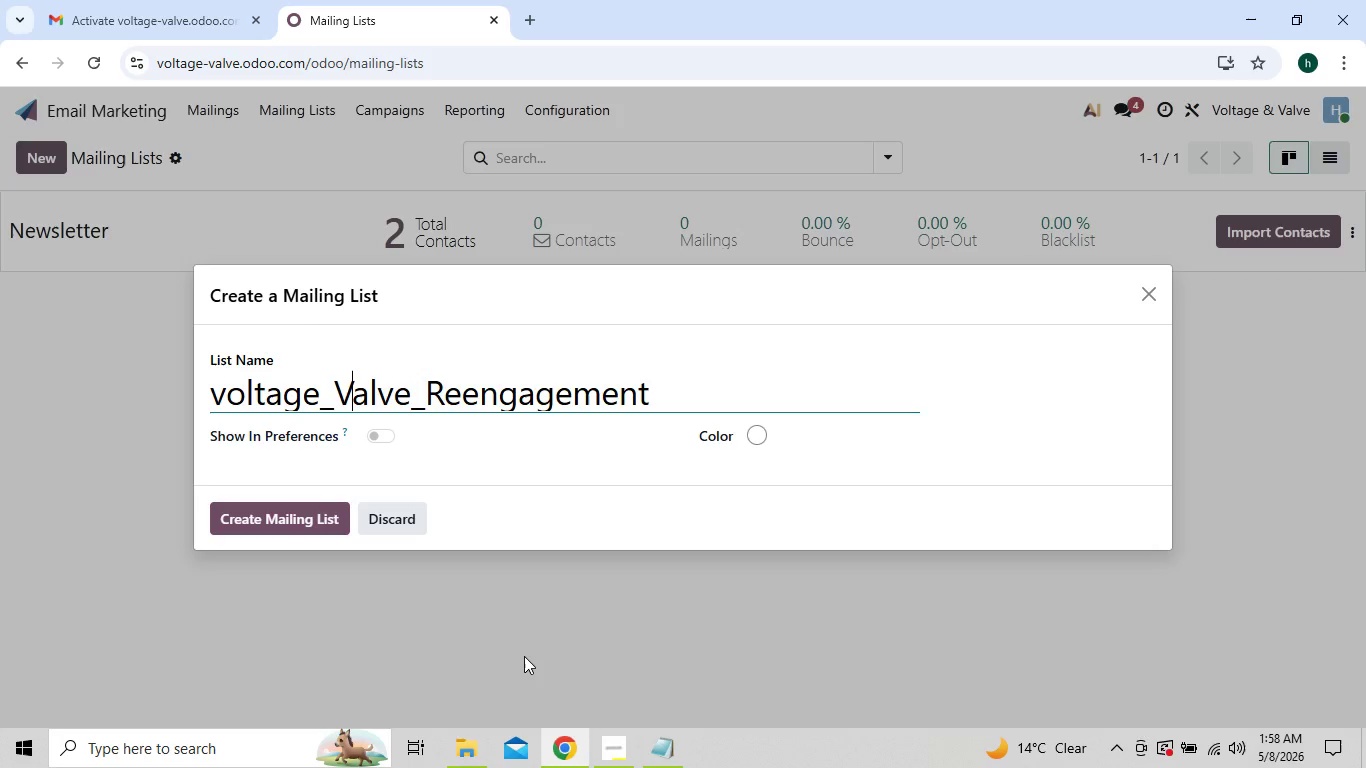 
key(V)
 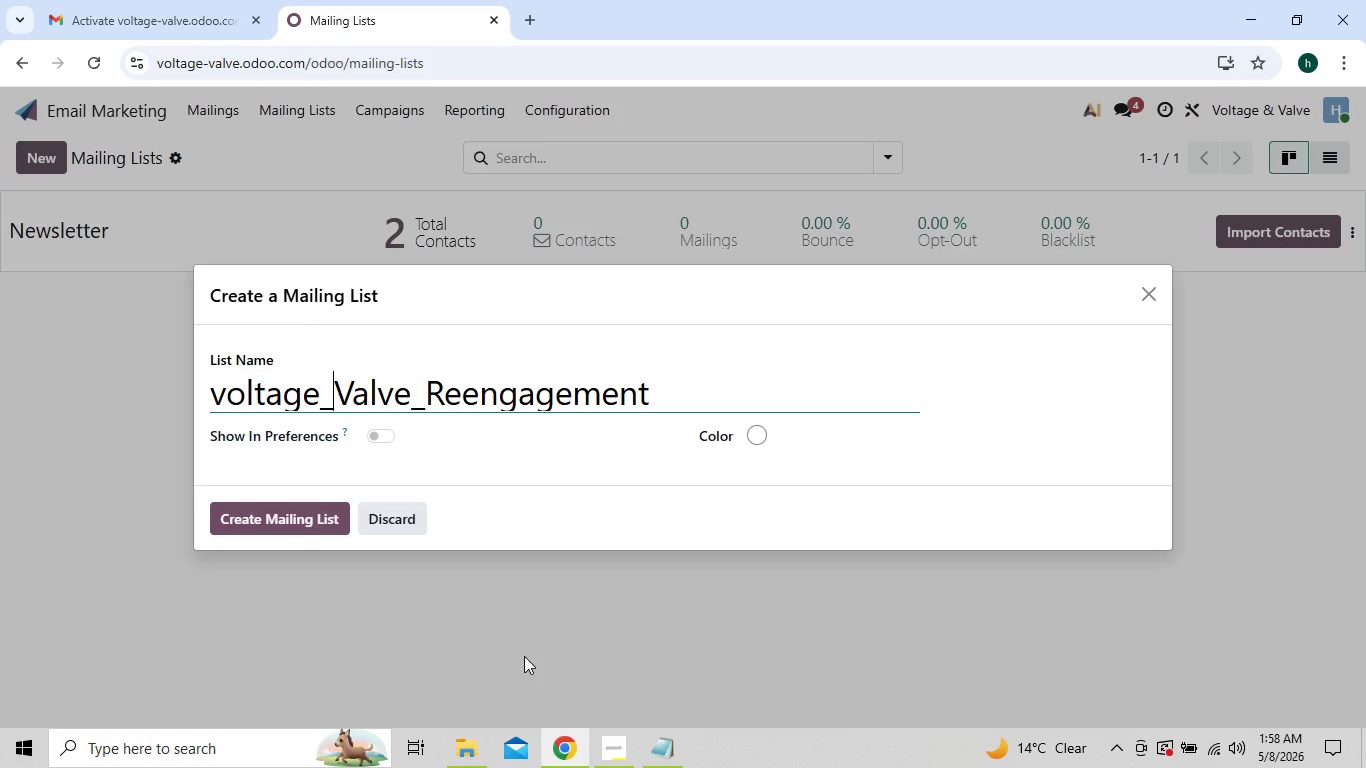 
key(ArrowLeft)
 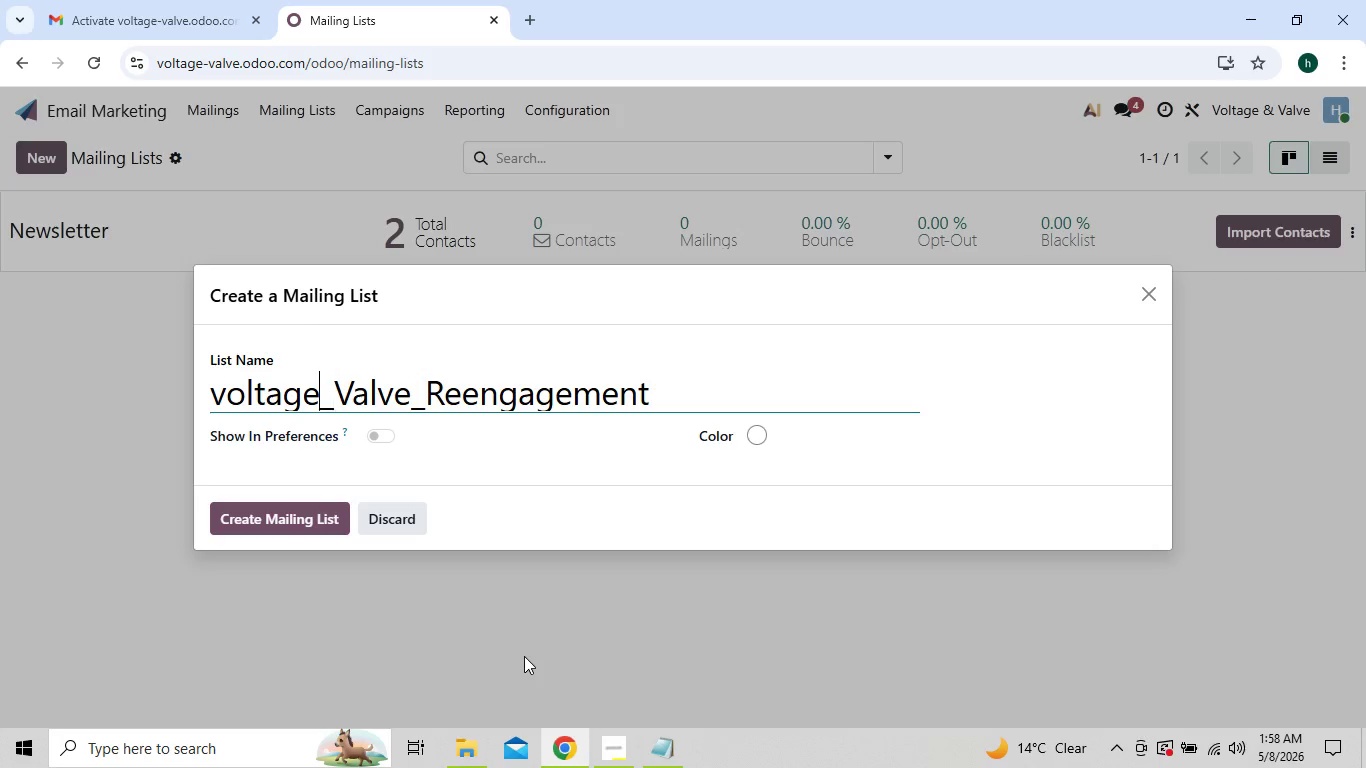 
key(ArrowLeft)
 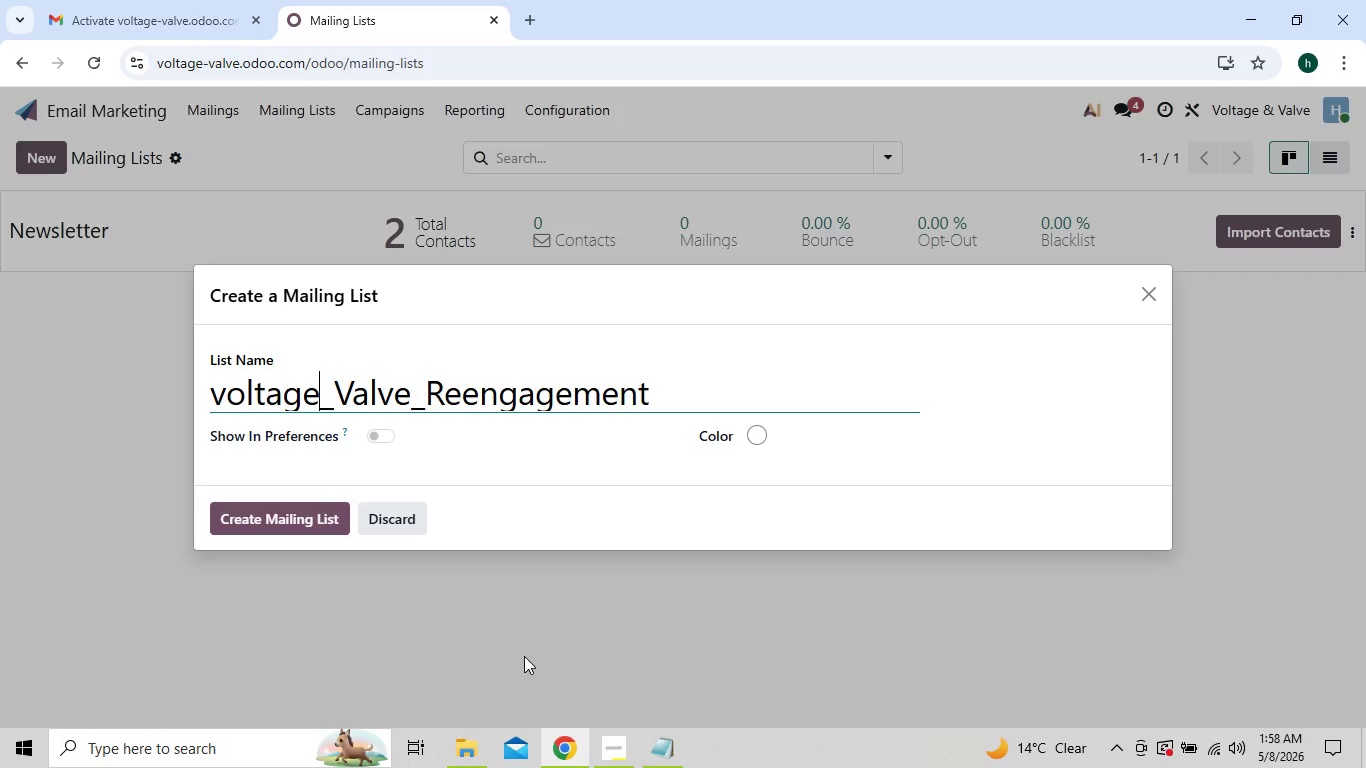 
key(ArrowLeft)
 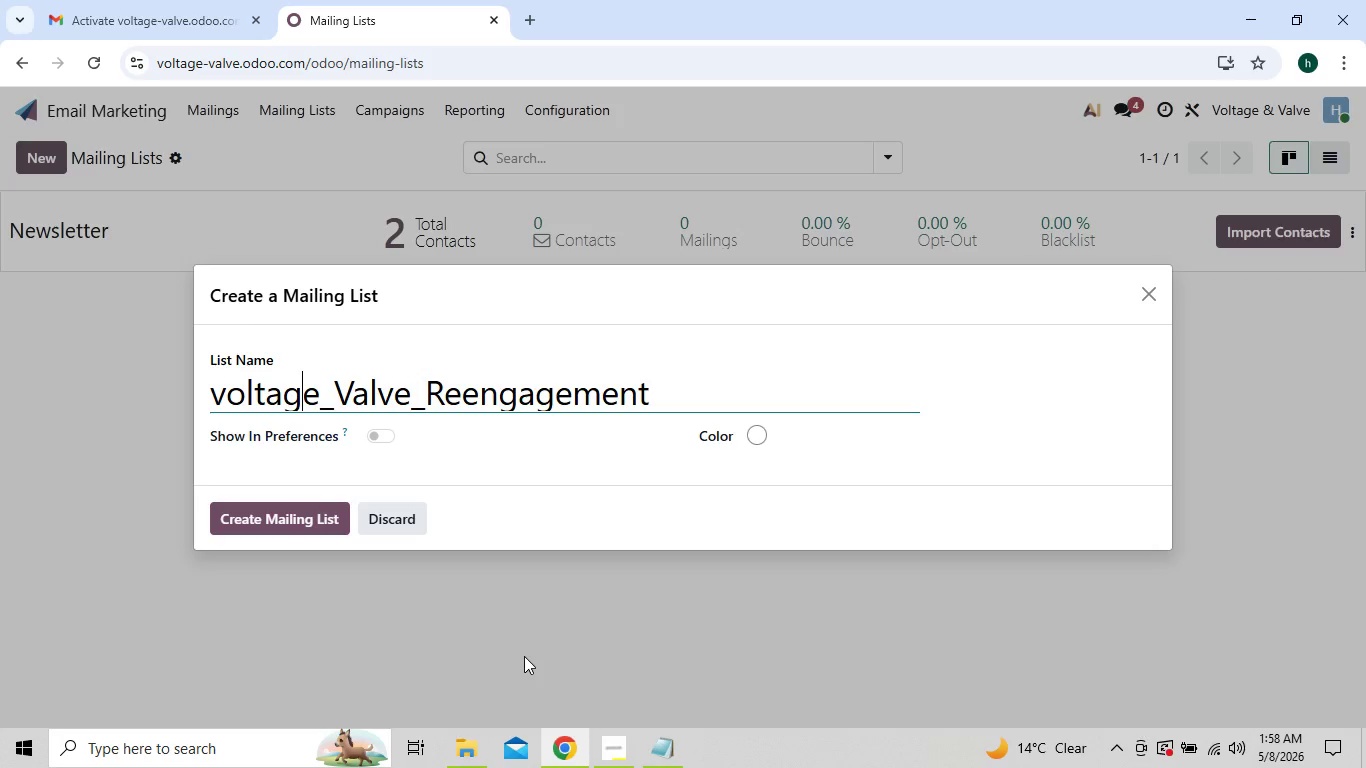 
key(ArrowLeft)
 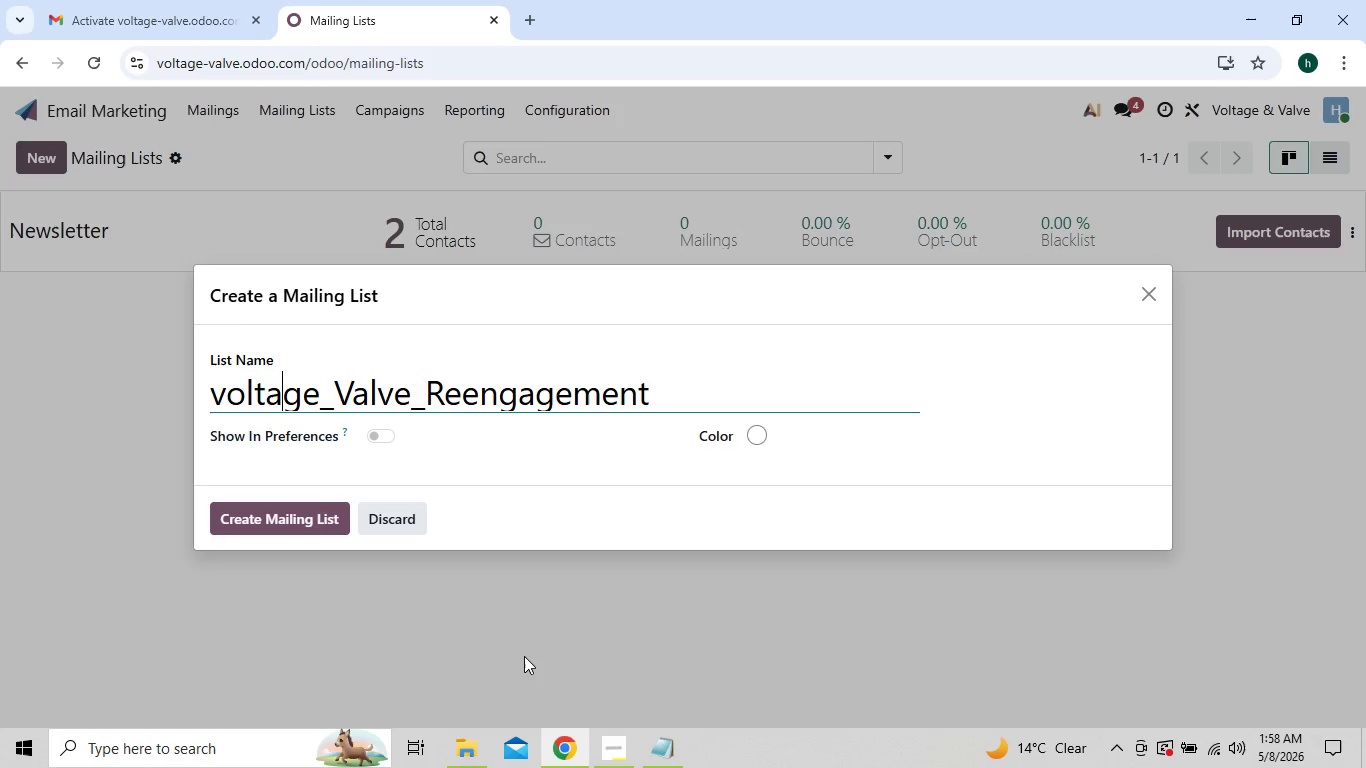 
key(ArrowLeft)
 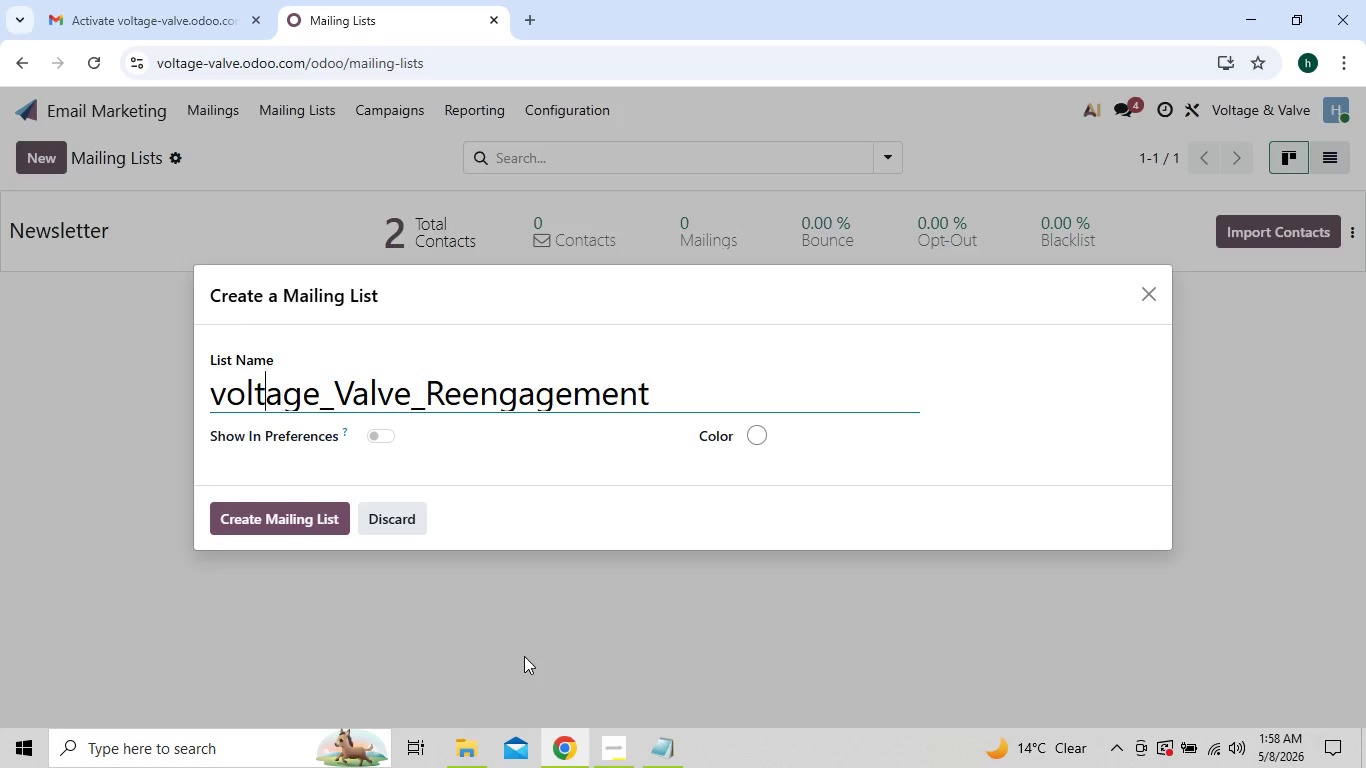 
key(ArrowLeft)
 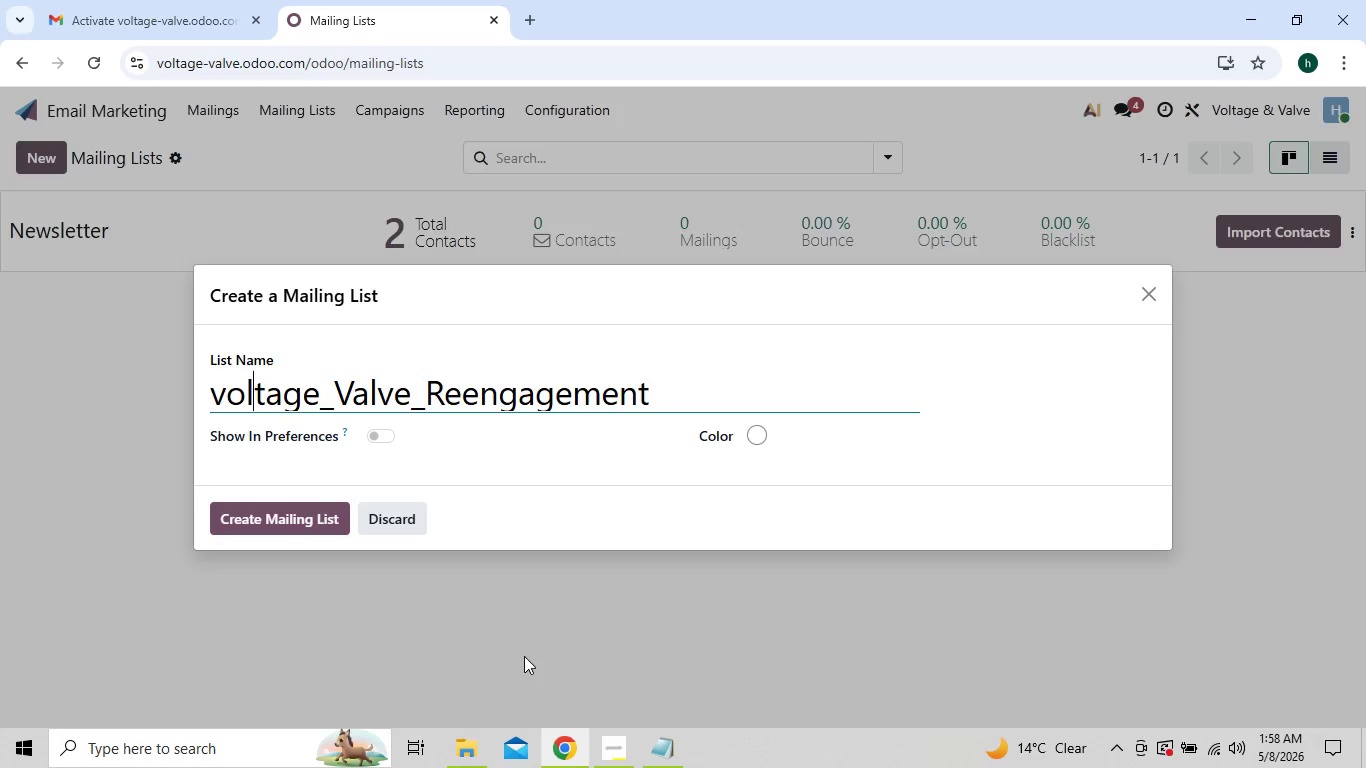 
key(ArrowLeft)
 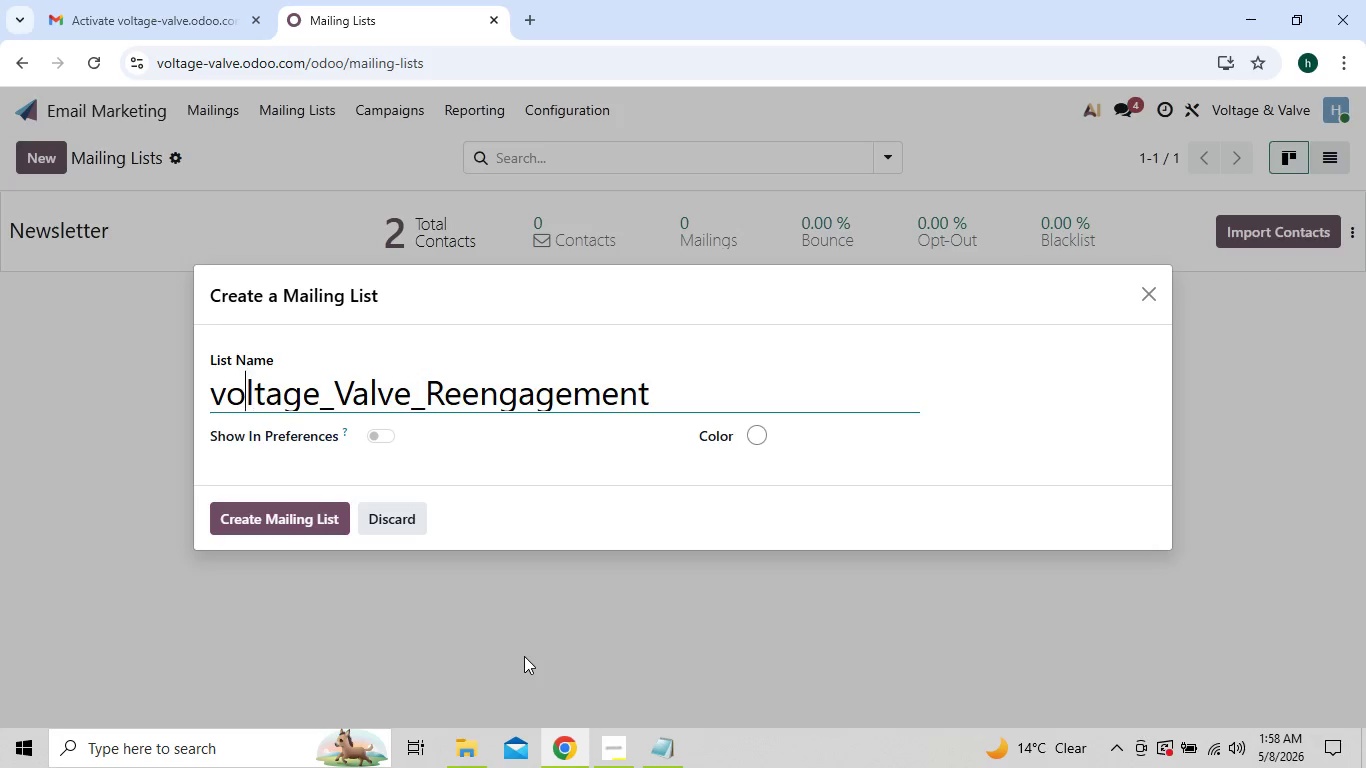 
key(ArrowLeft)
 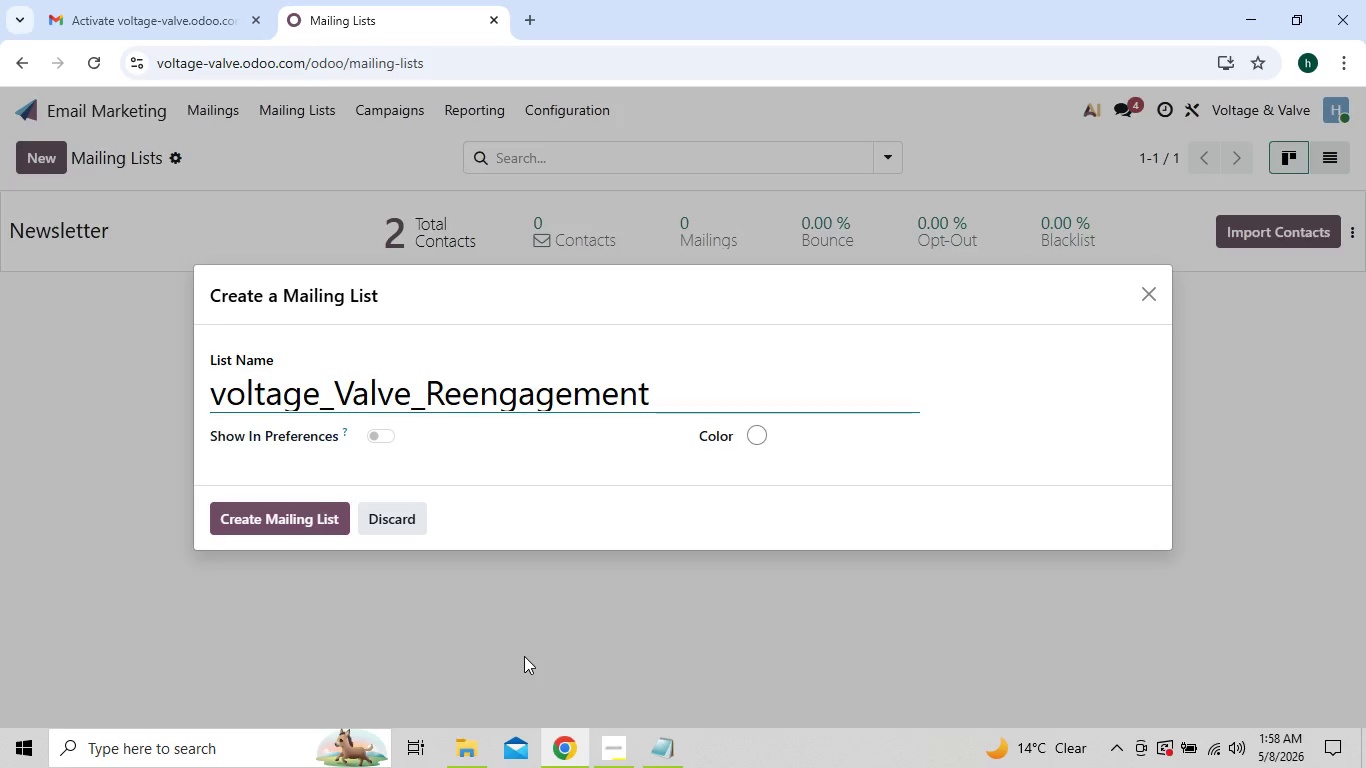 
key(Backspace)
 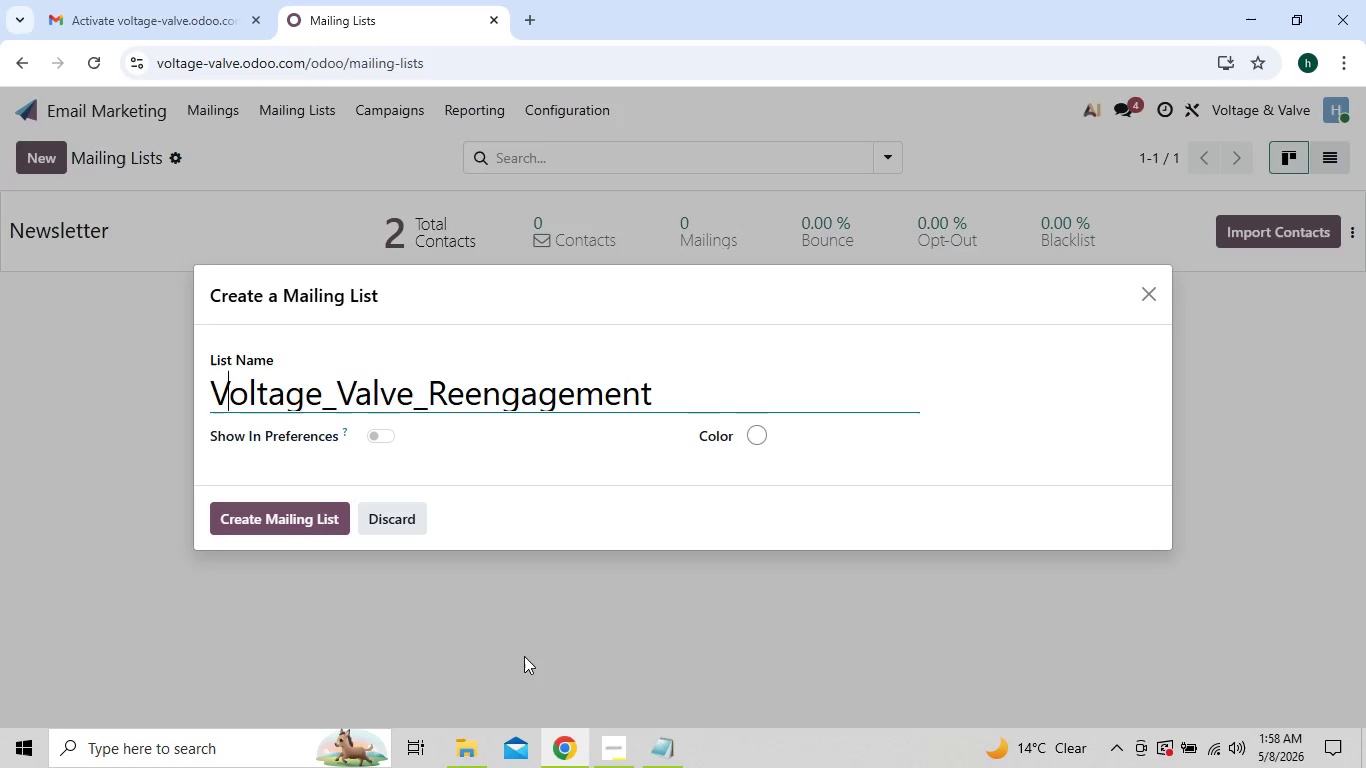 
key(V)
 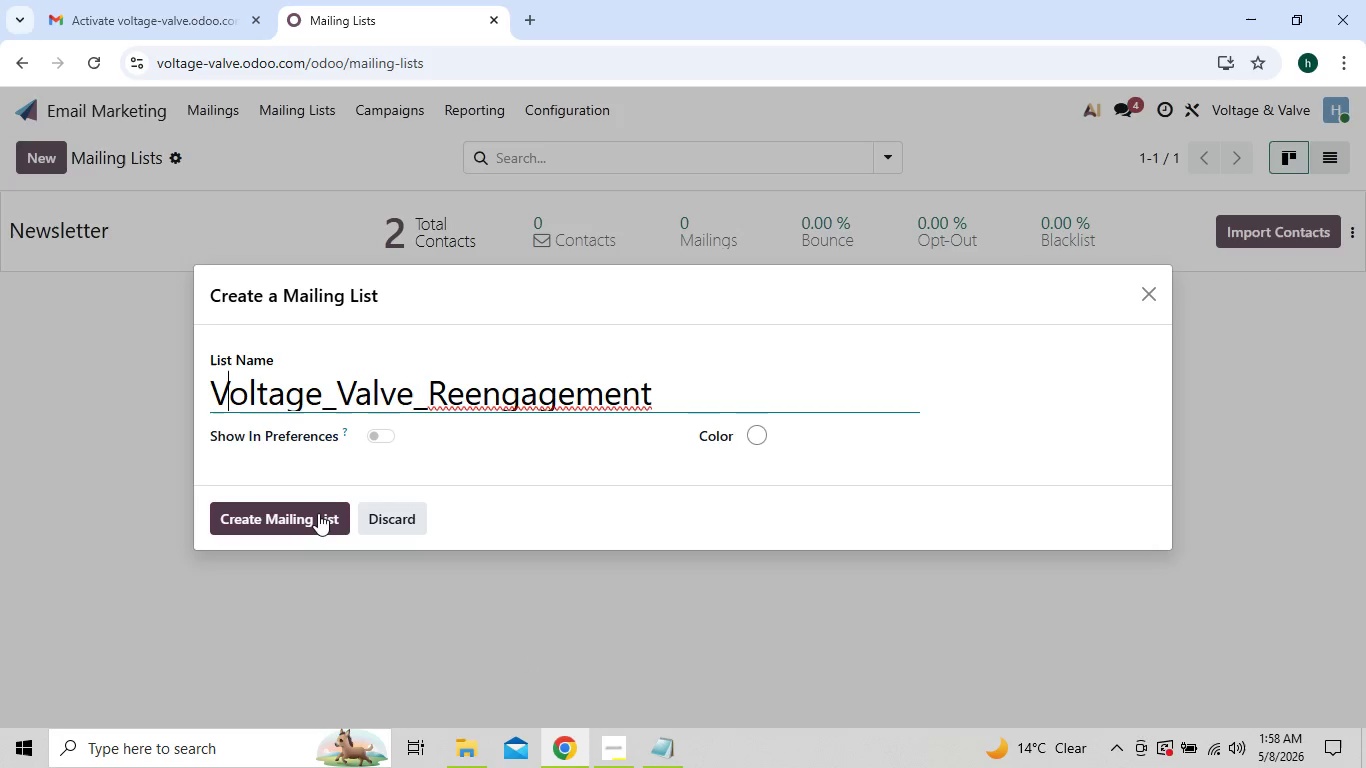 
left_click([318, 513])
 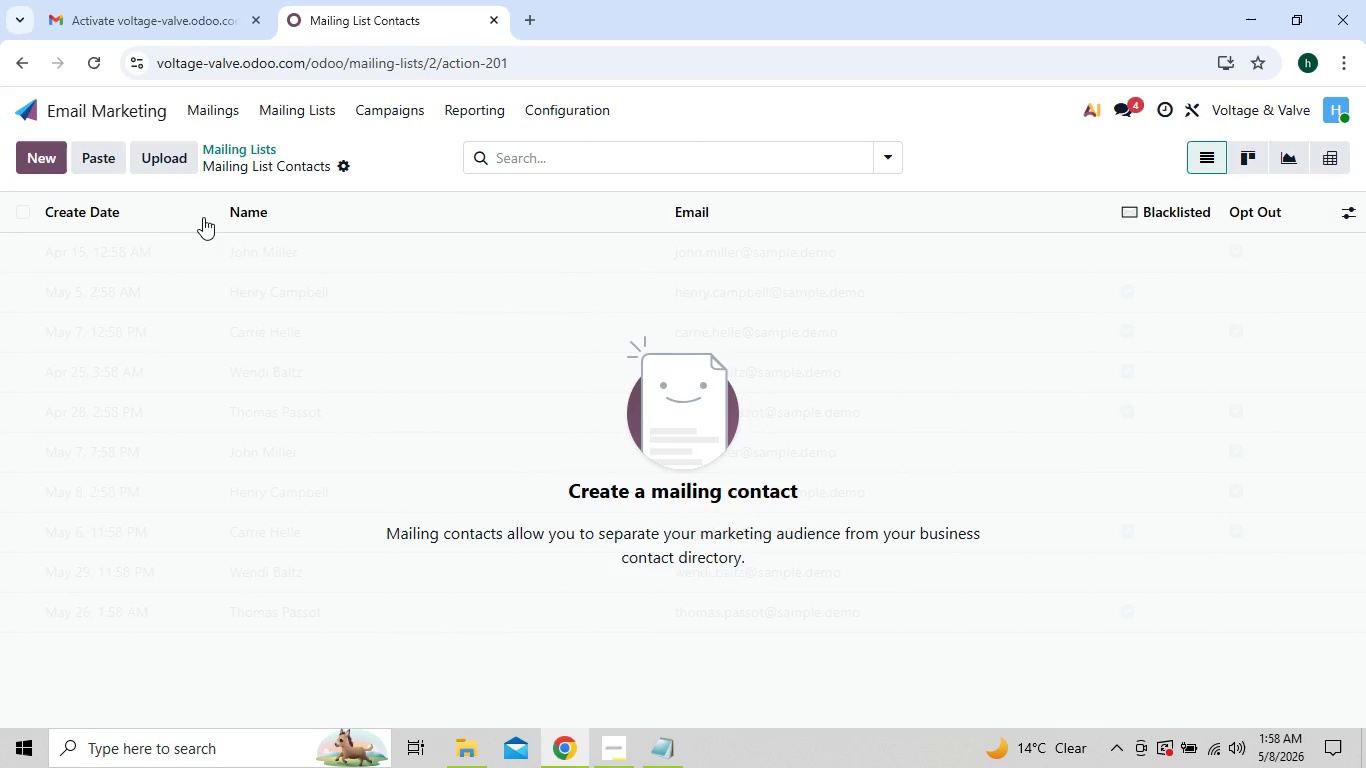 
left_click([168, 164])
 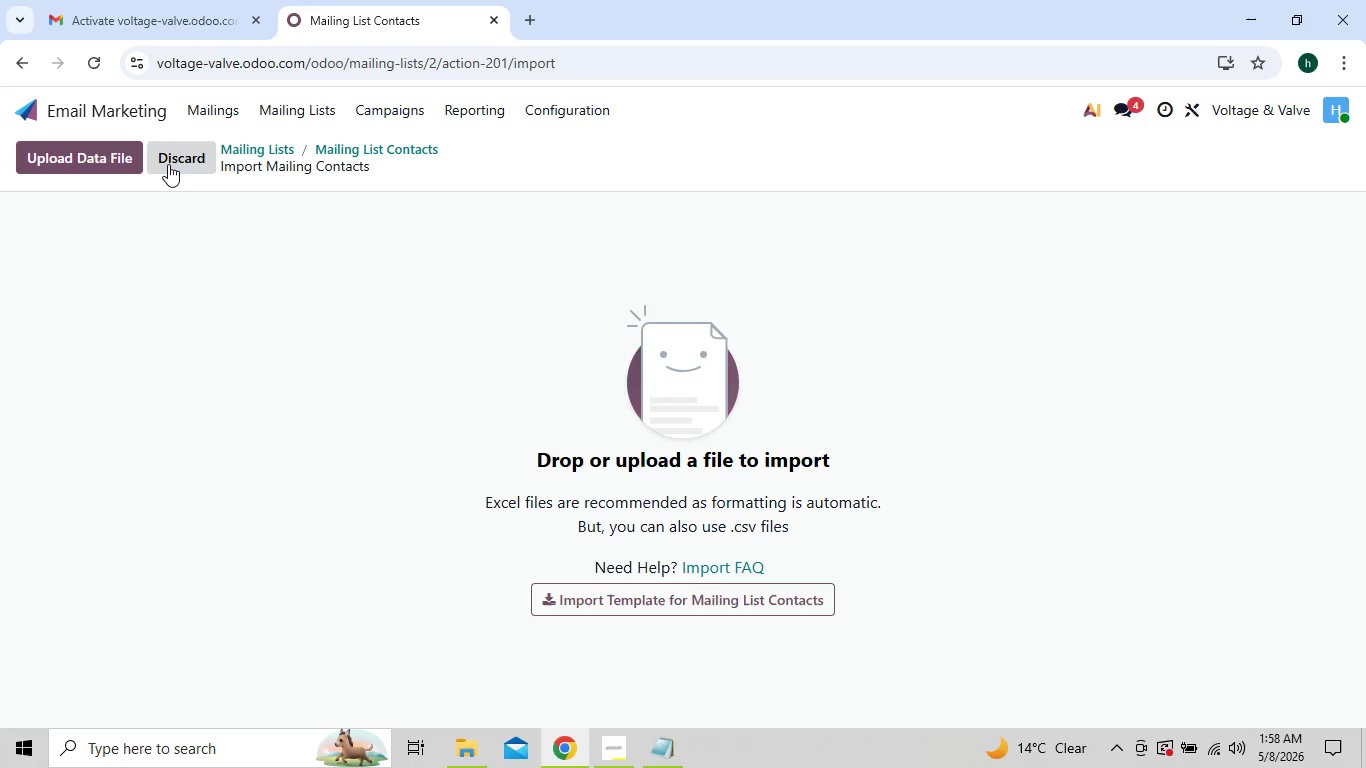 
key(CapsLock)
 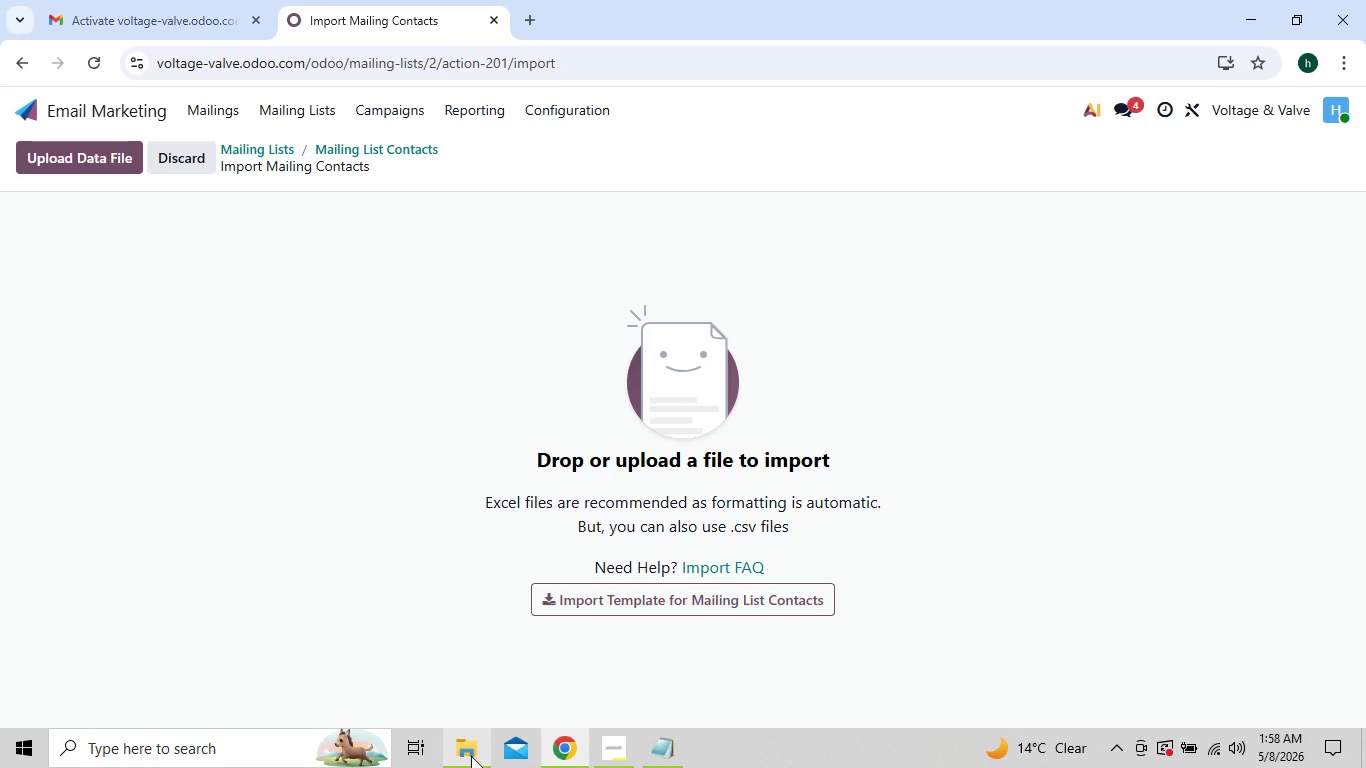 
left_click([471, 756])
 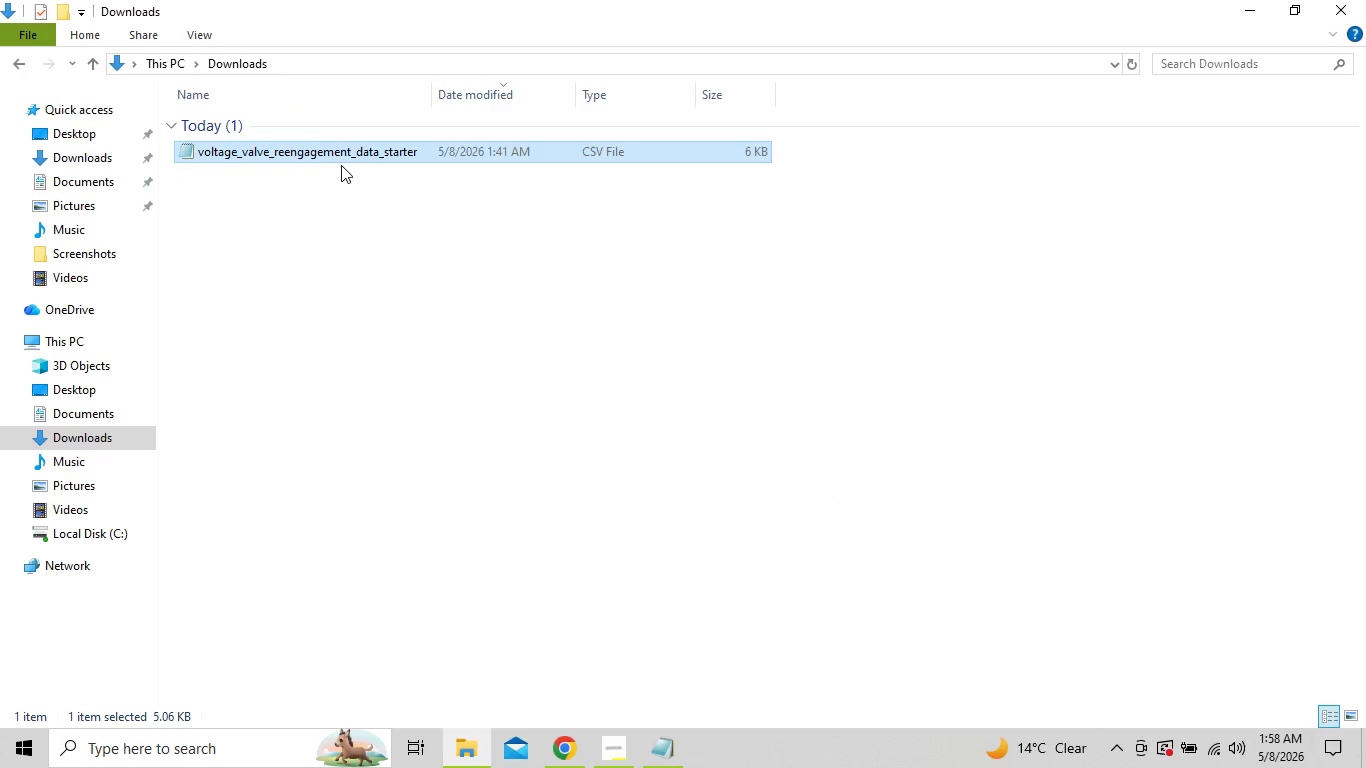 
left_click_drag(start_coordinate=[364, 144], to_coordinate=[598, 633])
 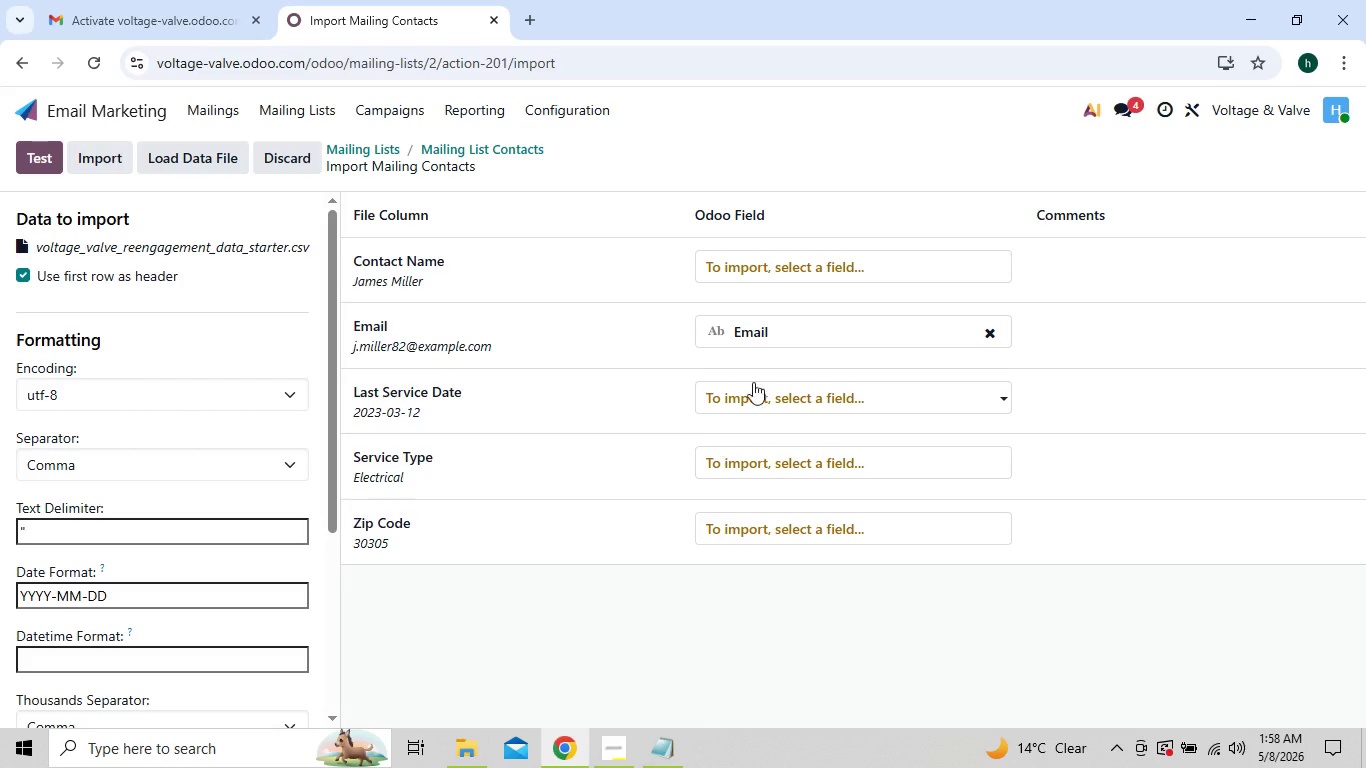 
wait(6.44)
 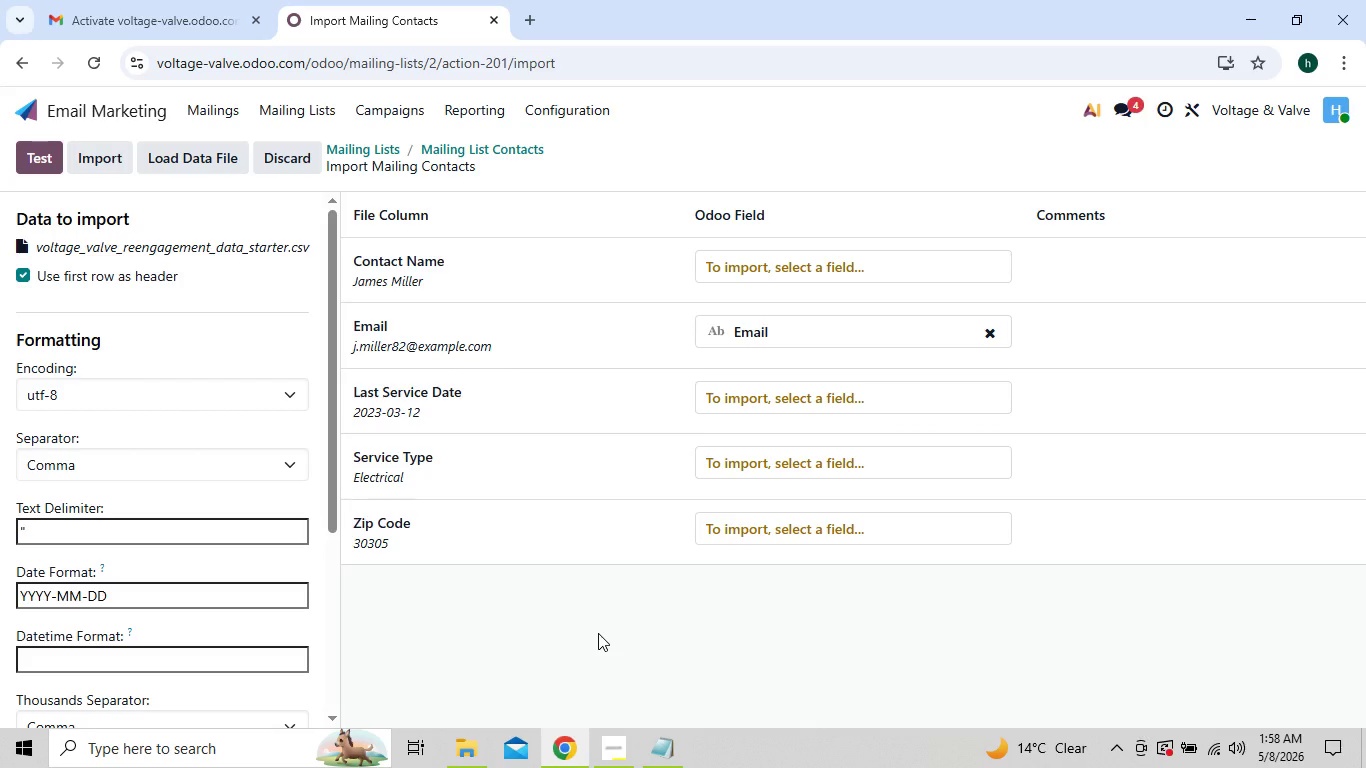 
left_click([825, 262])
 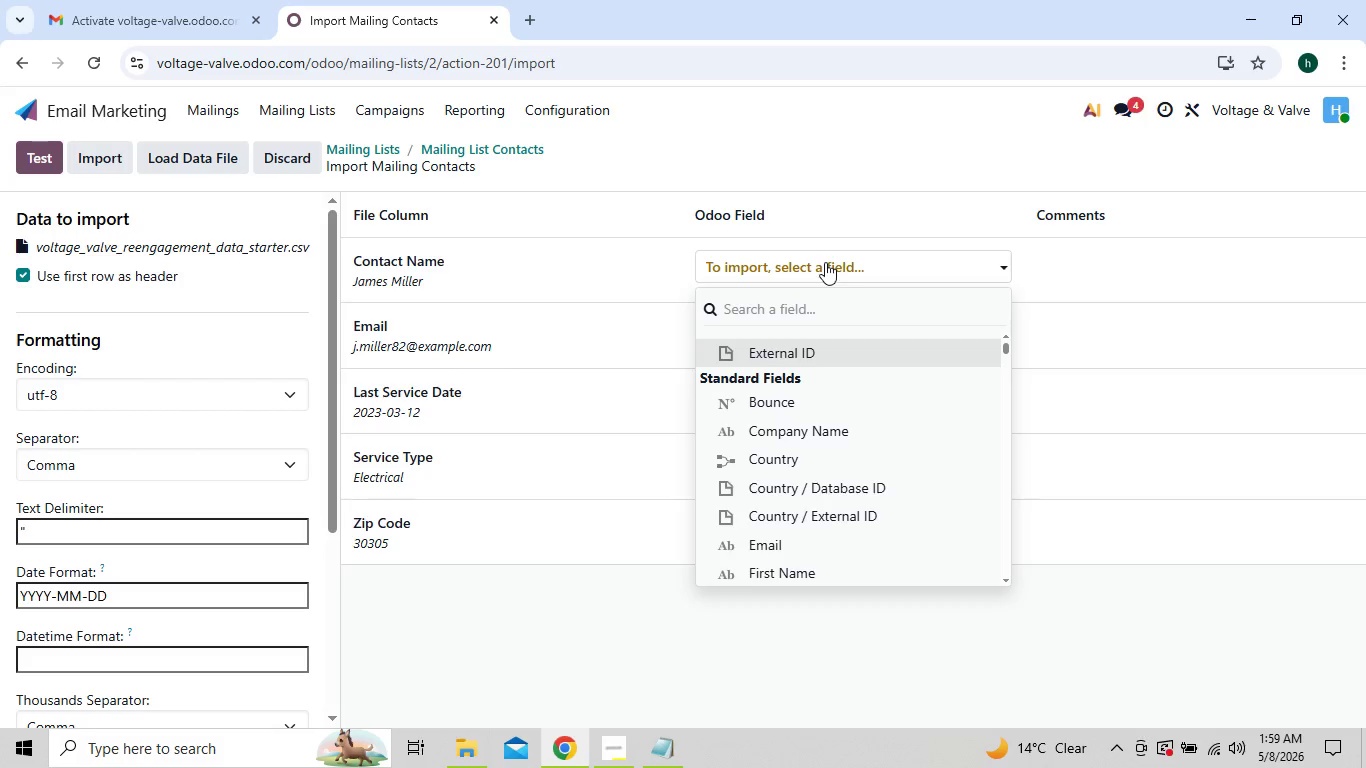 
type(nam)
key(Backspace)
type(aam)
 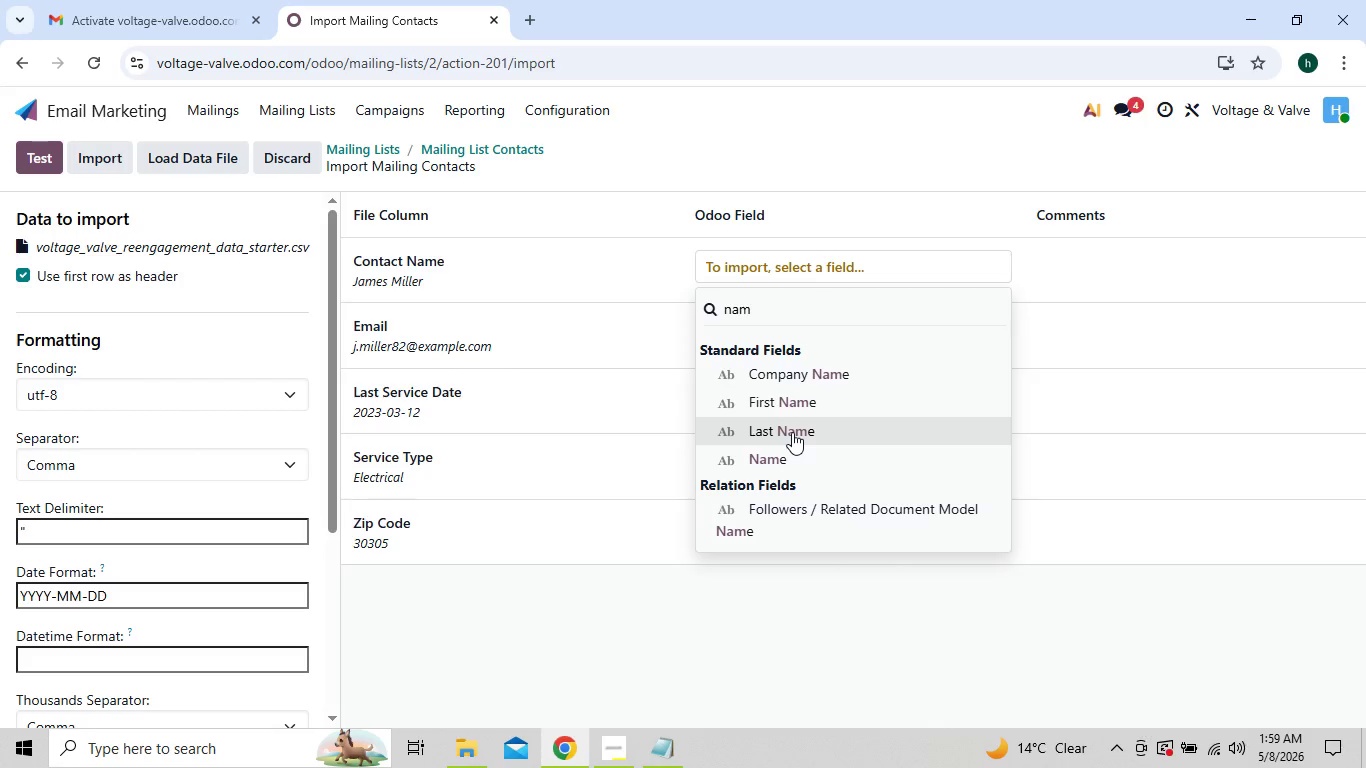 
wait(7.86)
 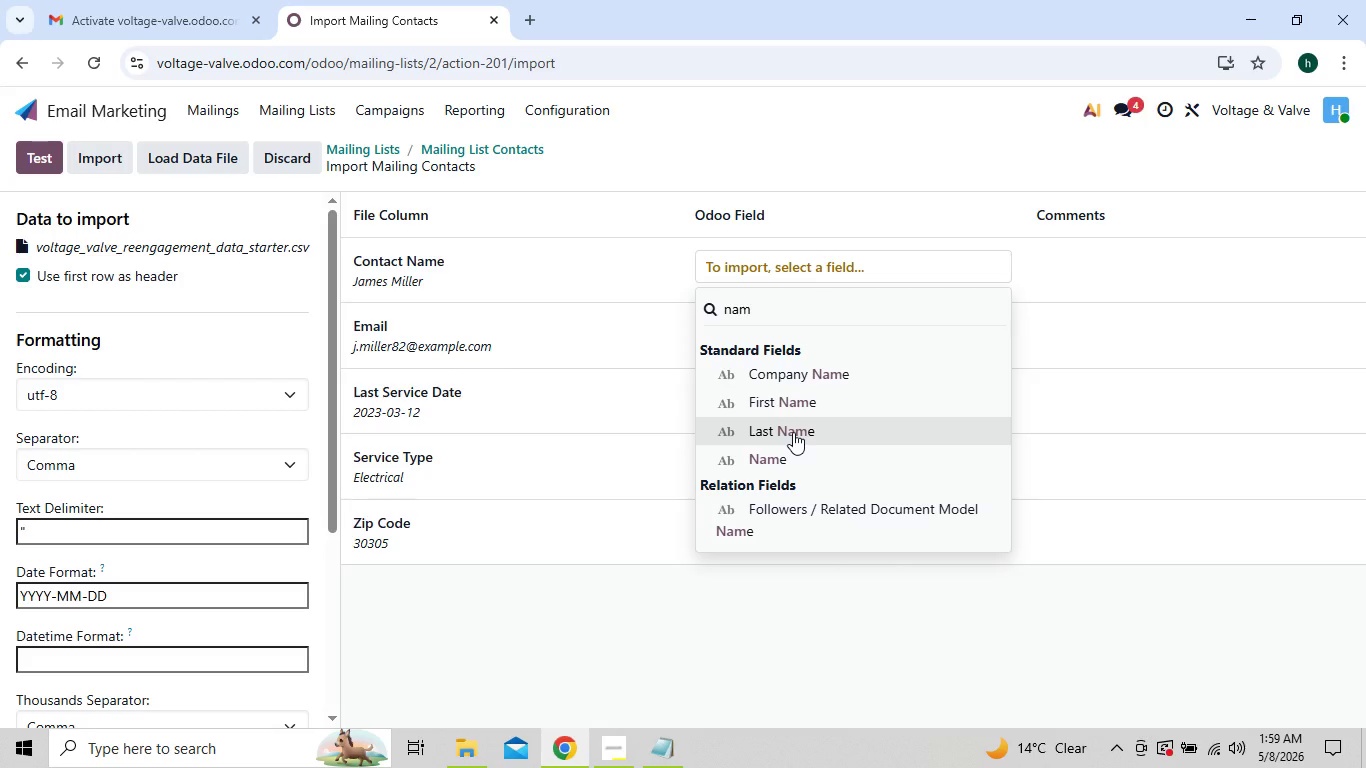 
left_click([660, 764])
 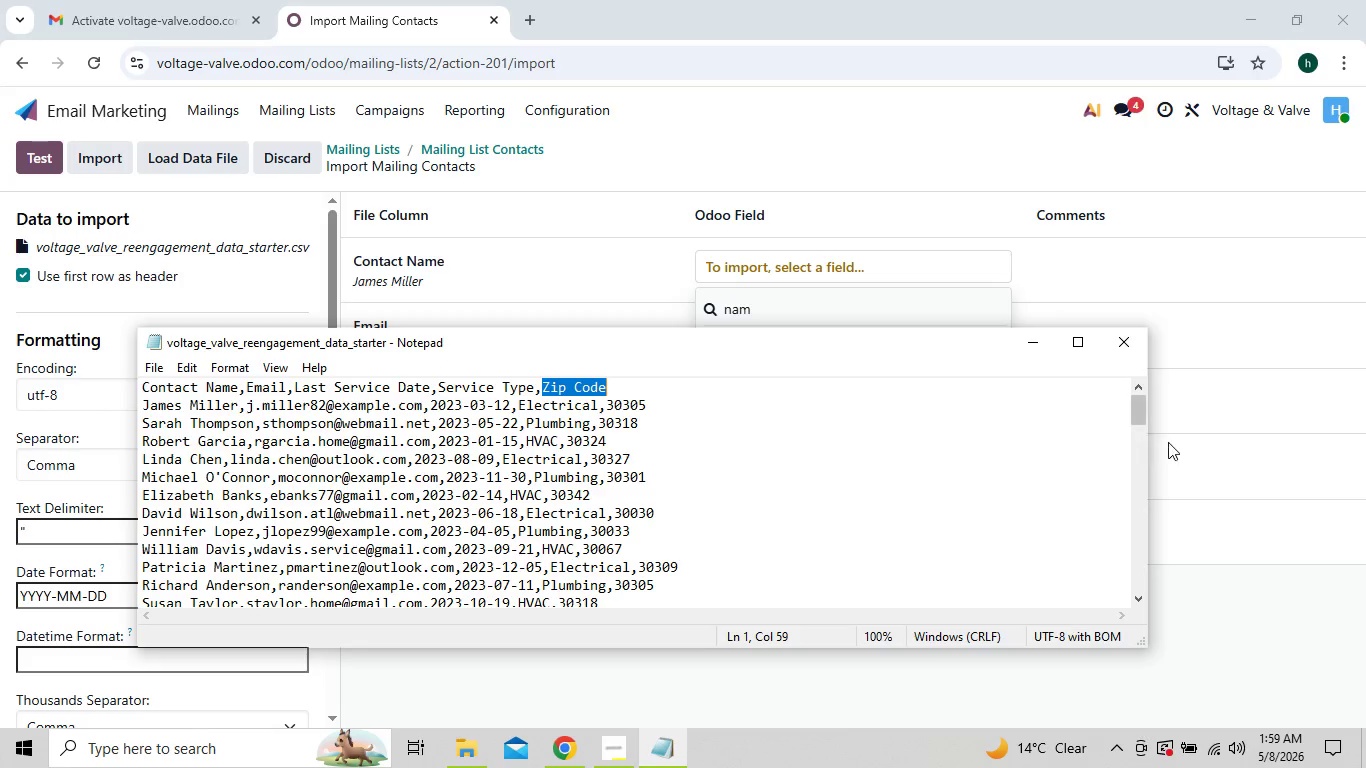 
left_click([1132, 353])
 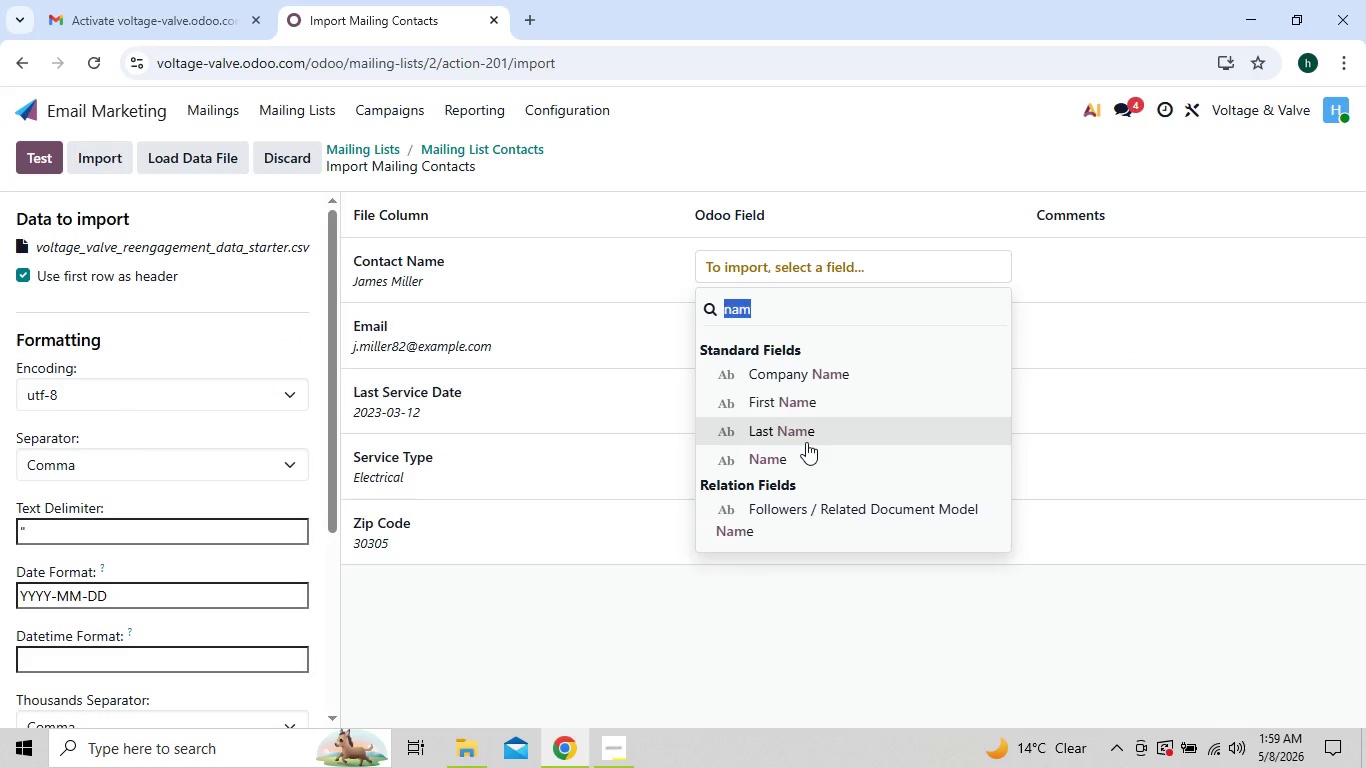 
wait(6.03)
 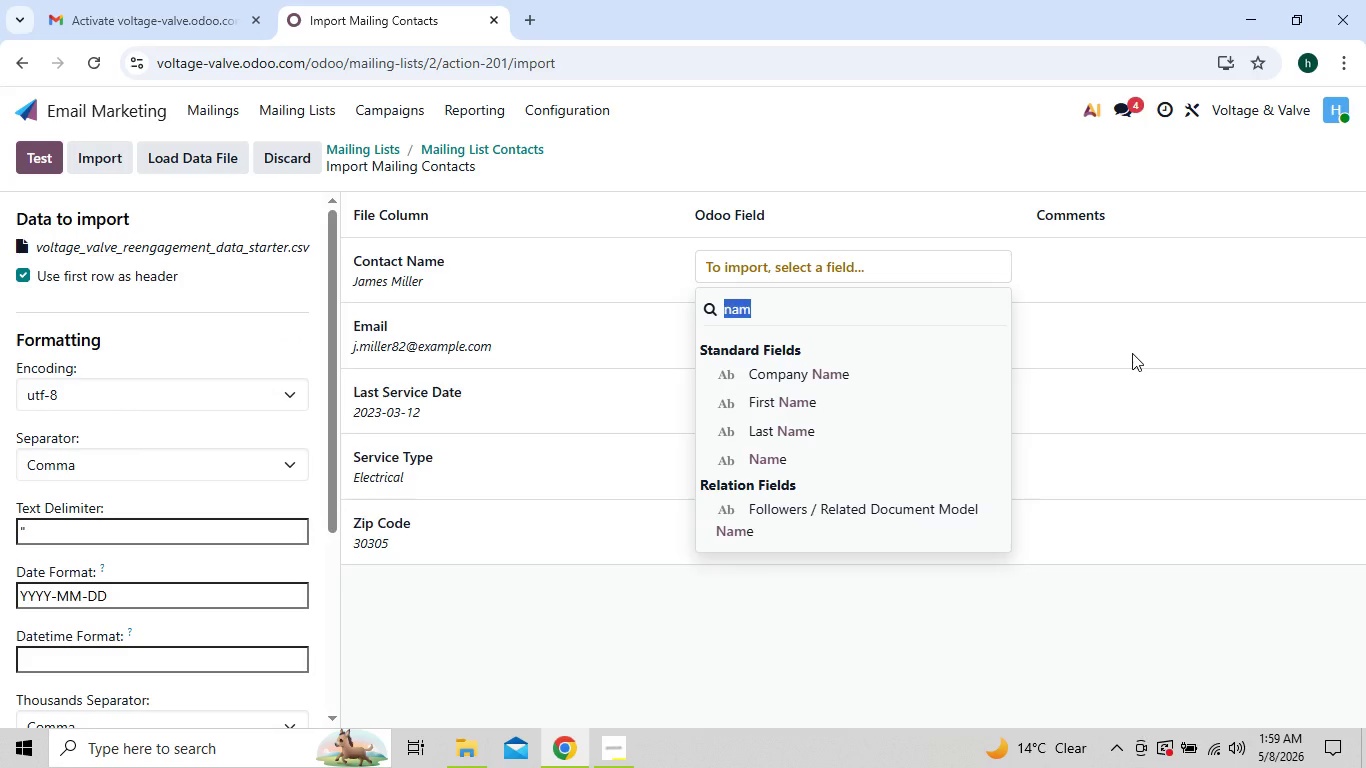 
left_click([802, 459])
 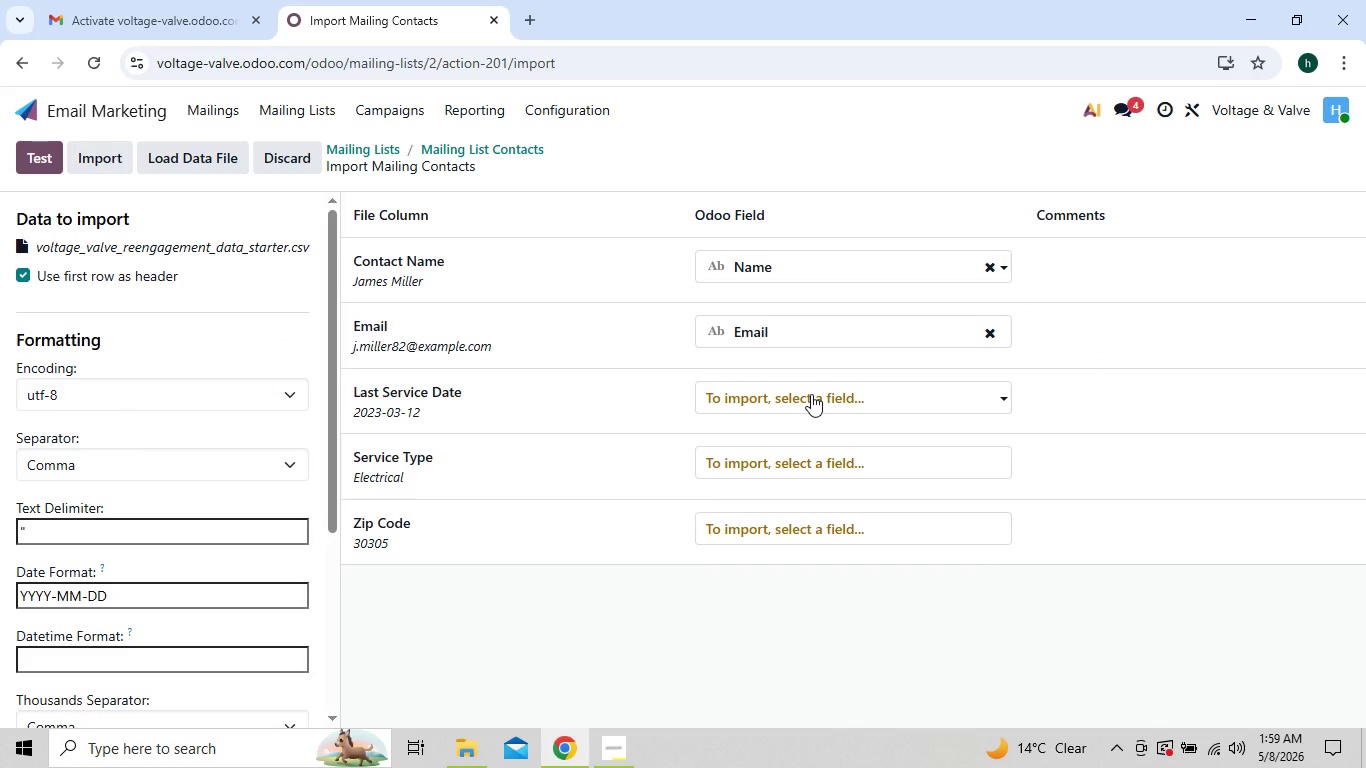 
left_click([811, 394])
 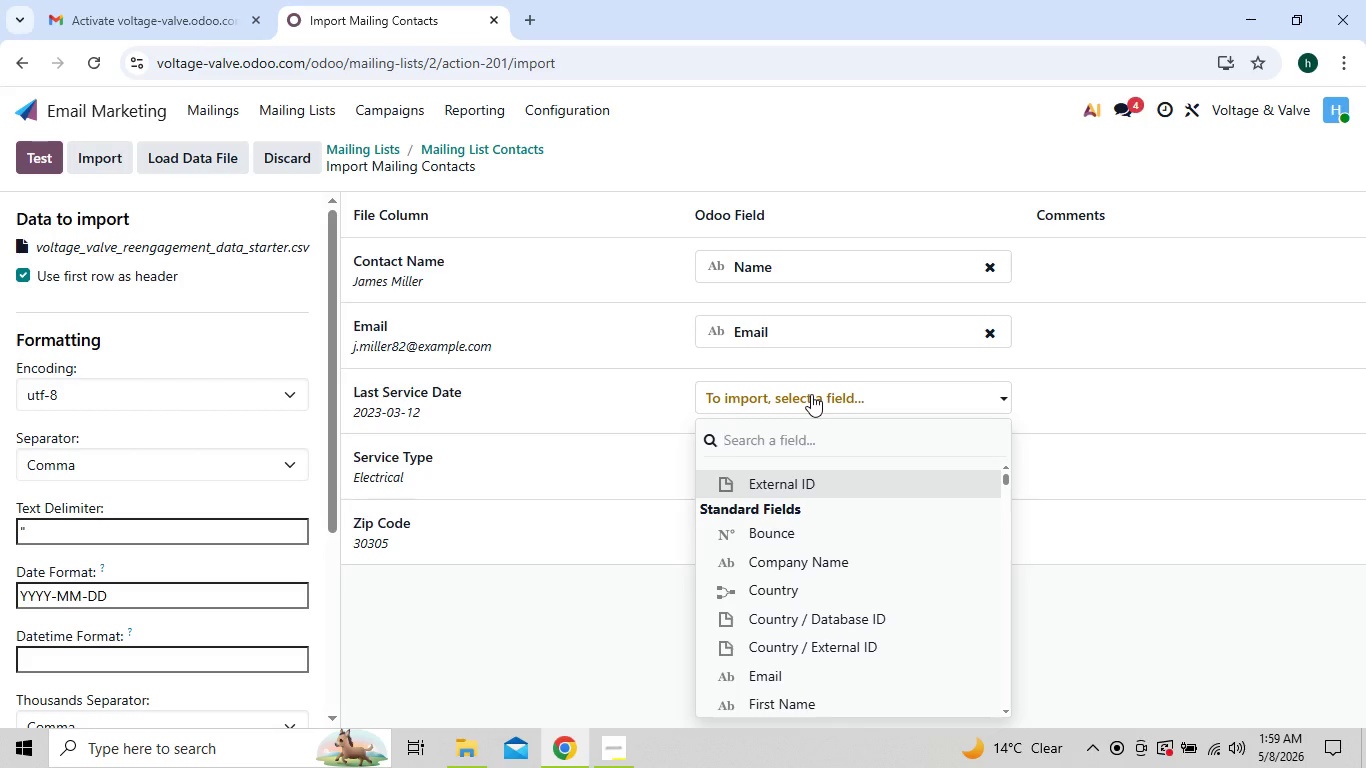 
type(last)
 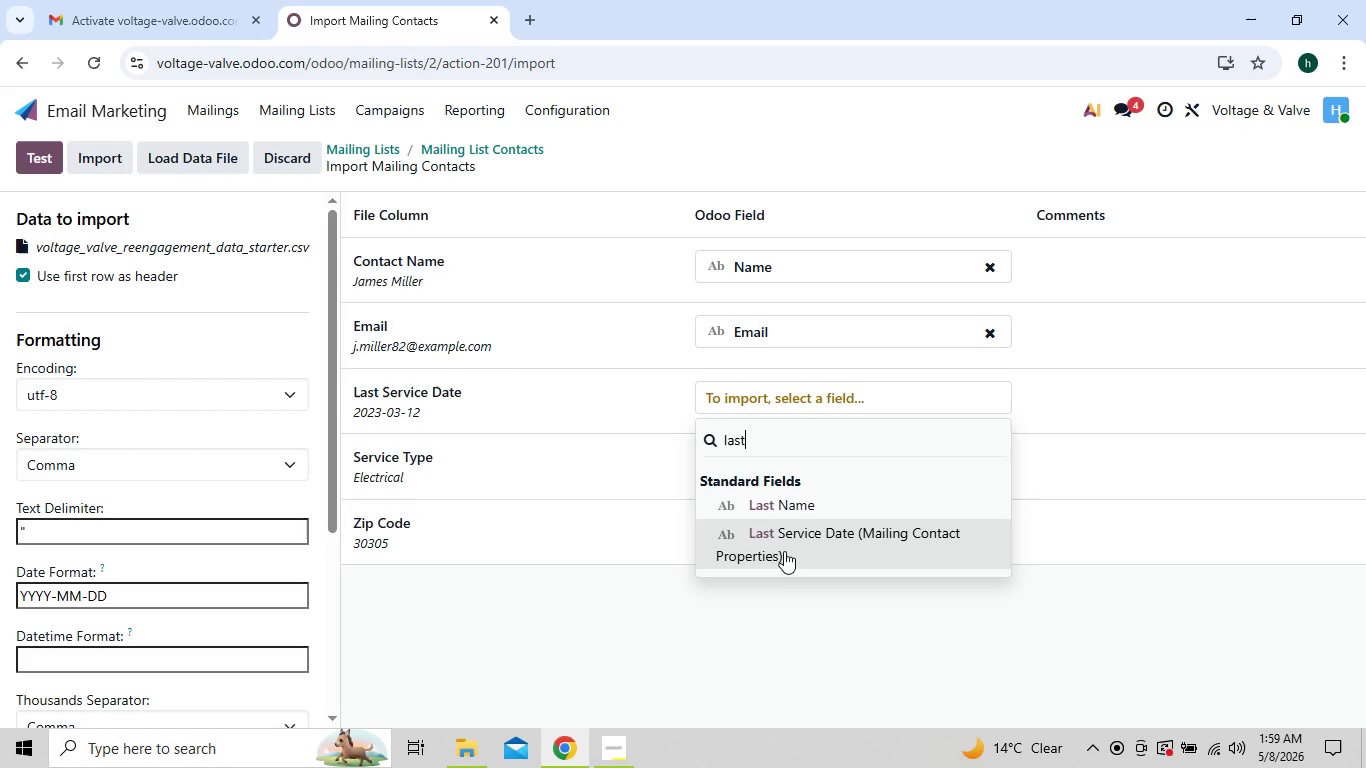 
left_click([787, 539])
 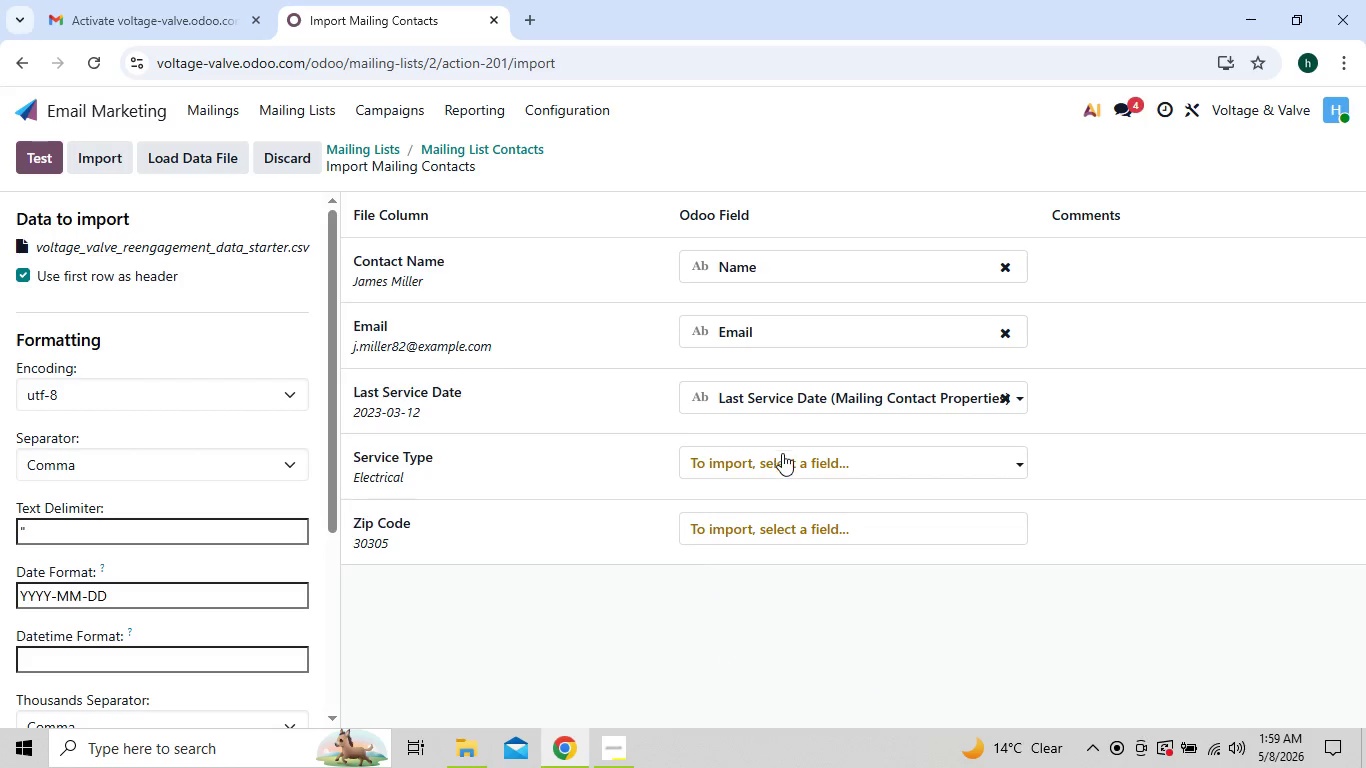 
left_click([783, 458])
 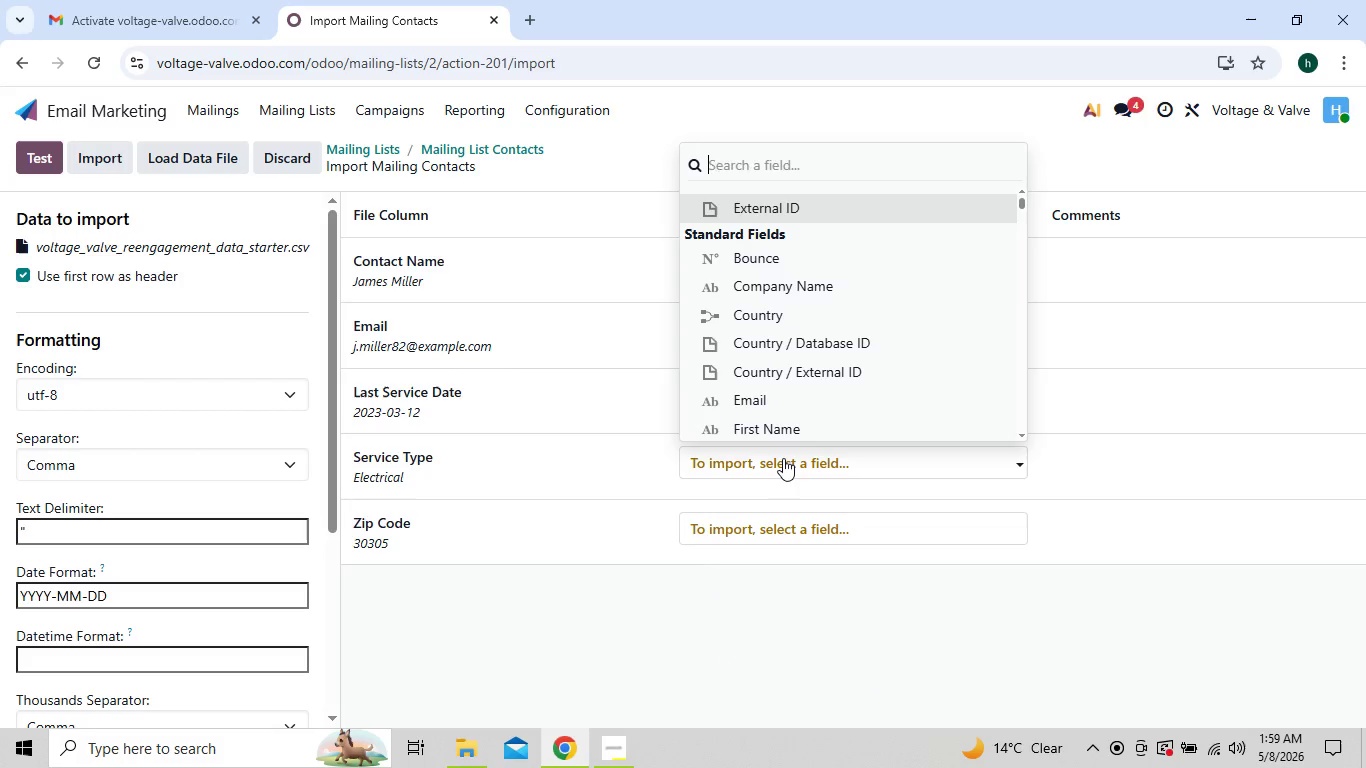 
type(serer)
 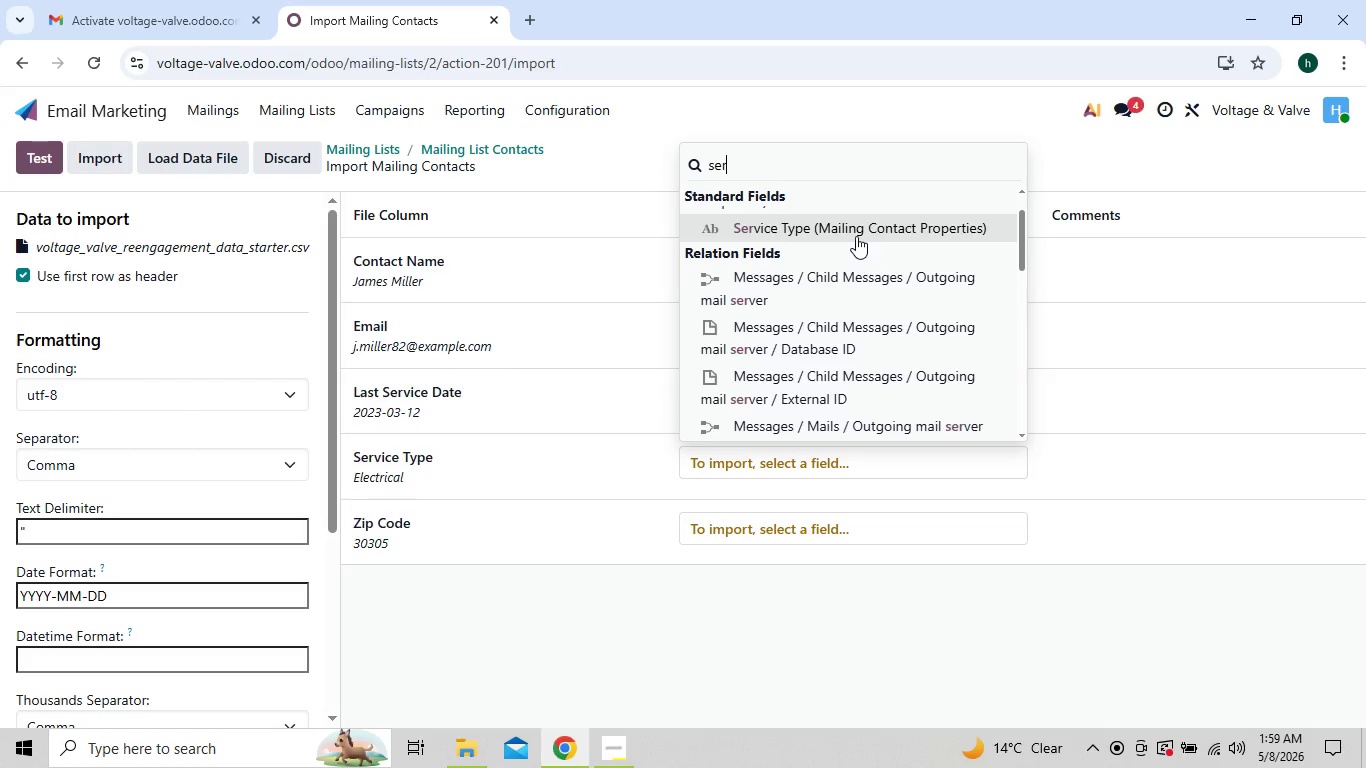 
left_click([856, 236])
 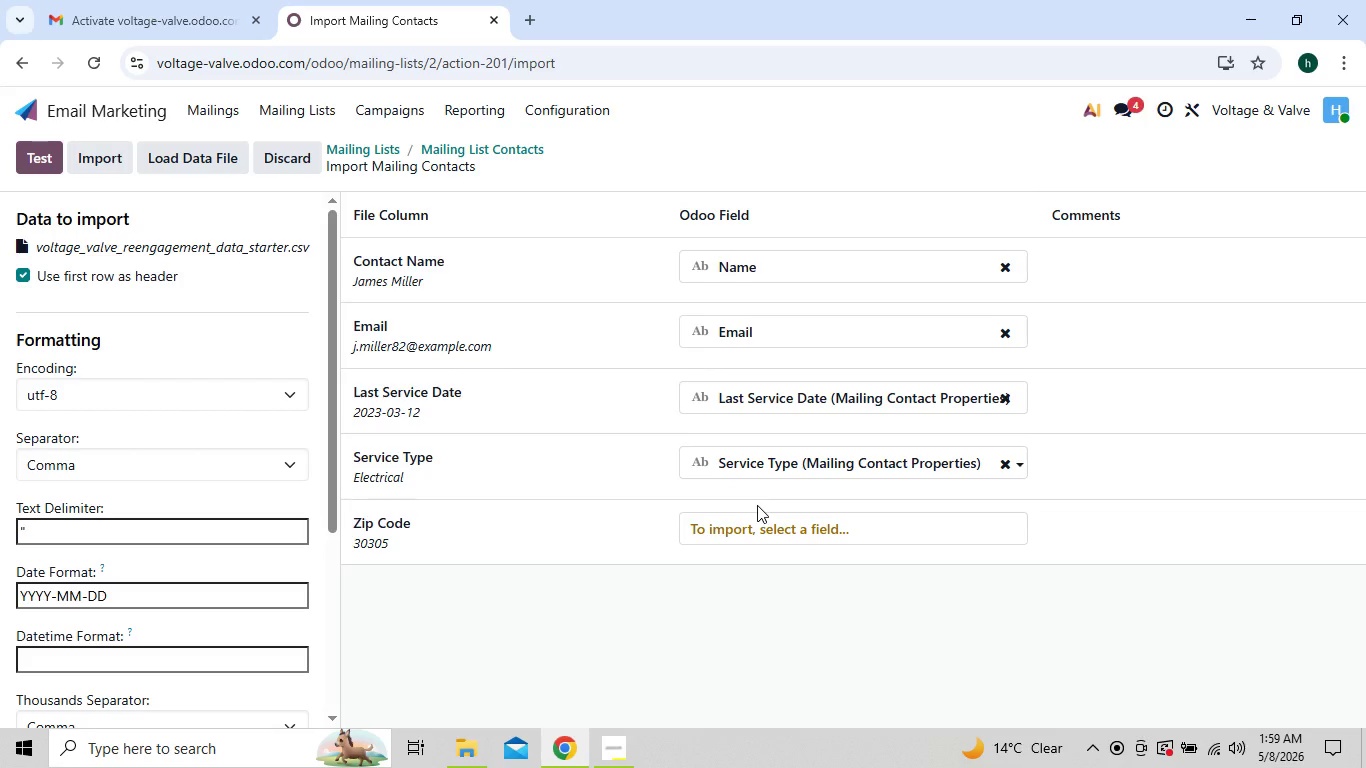 
left_click([753, 521])
 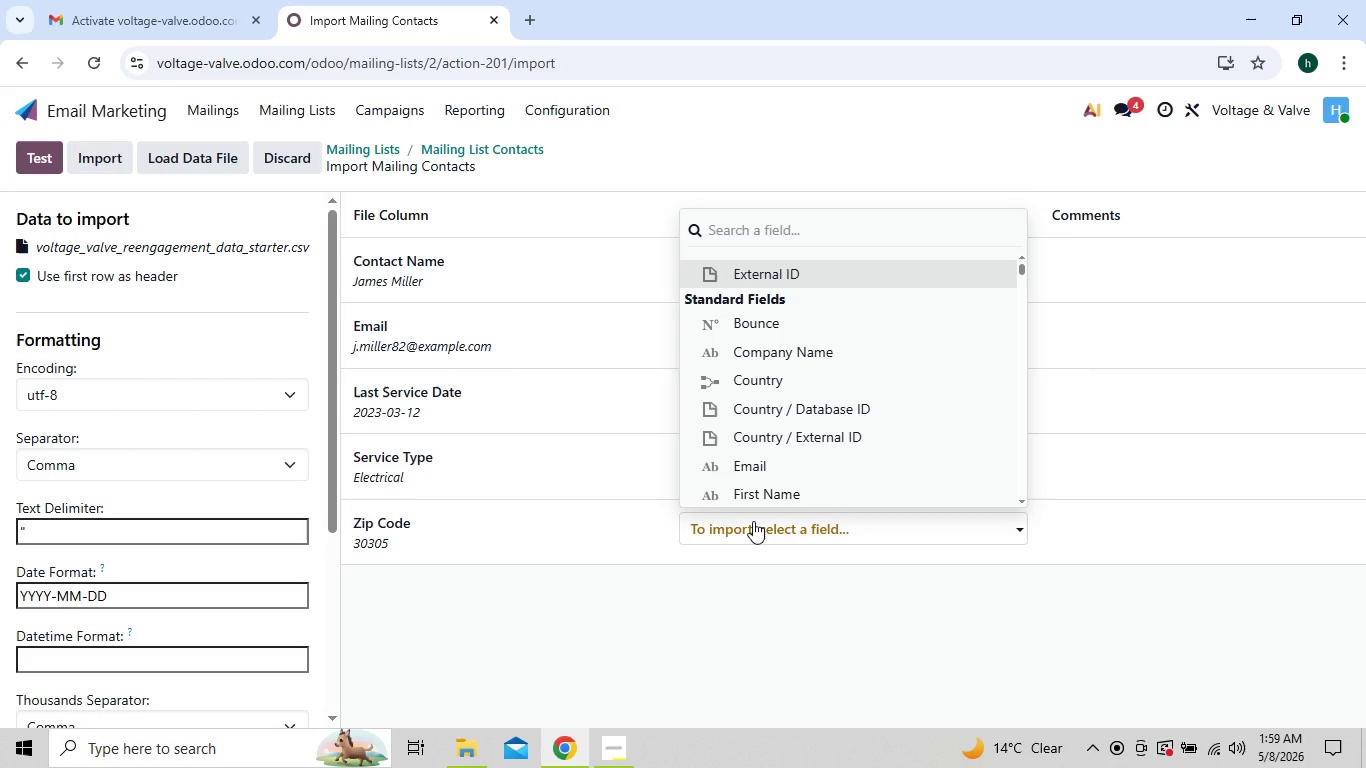 
type(zip)
 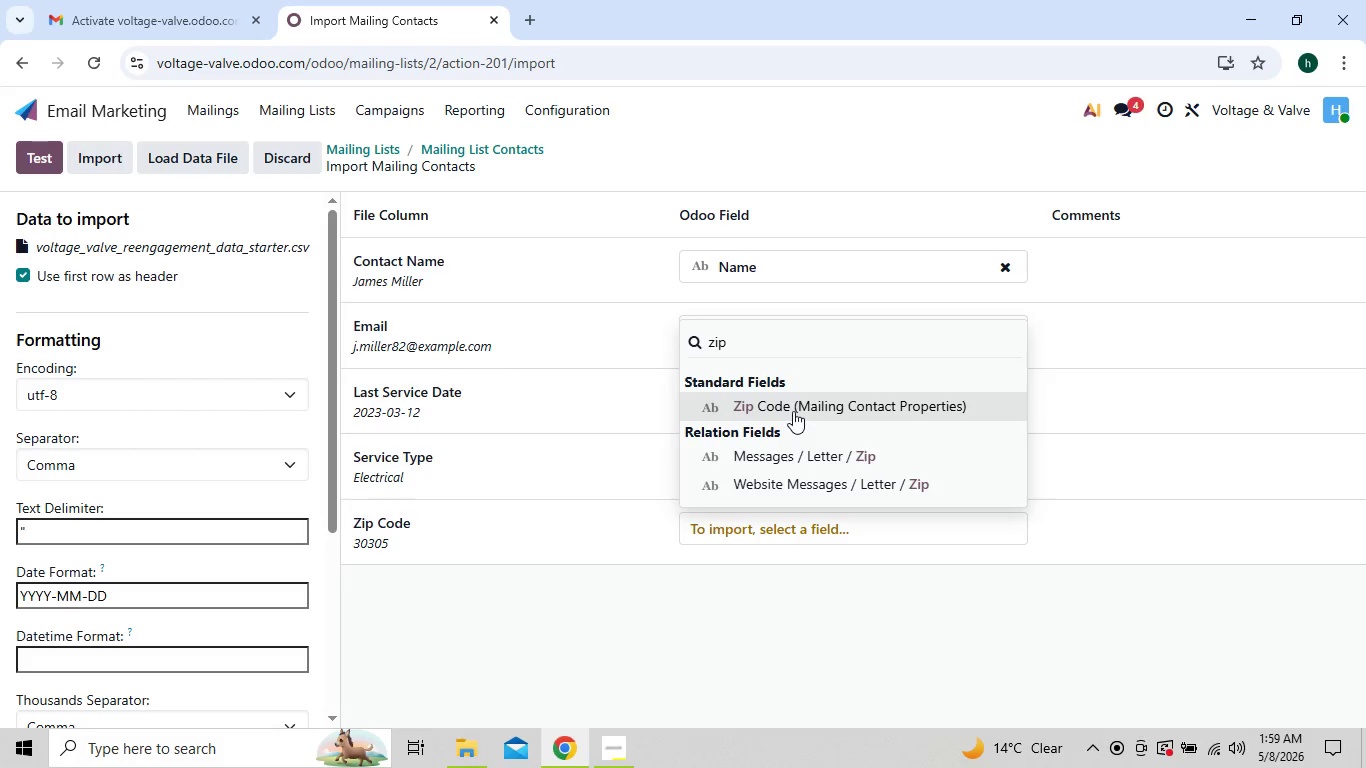 
left_click([806, 406])
 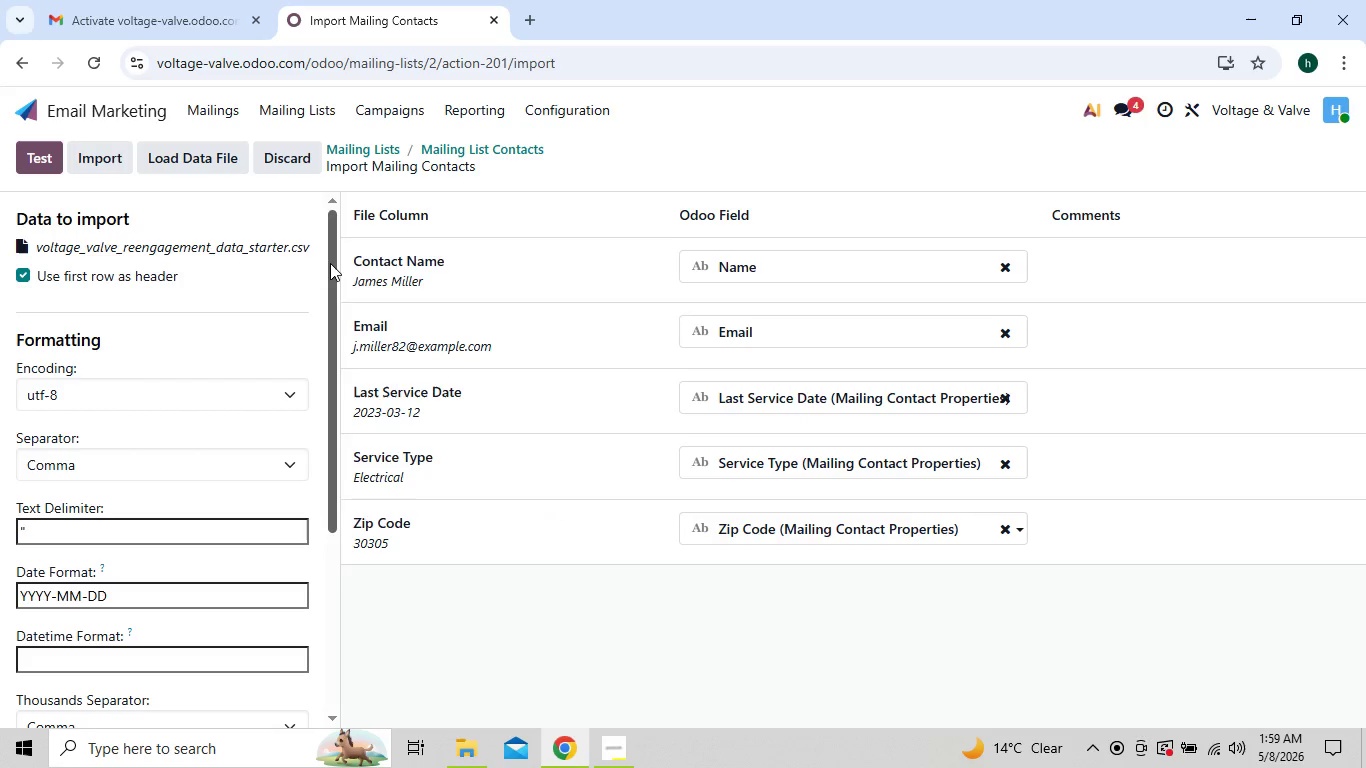 
wait(5.25)
 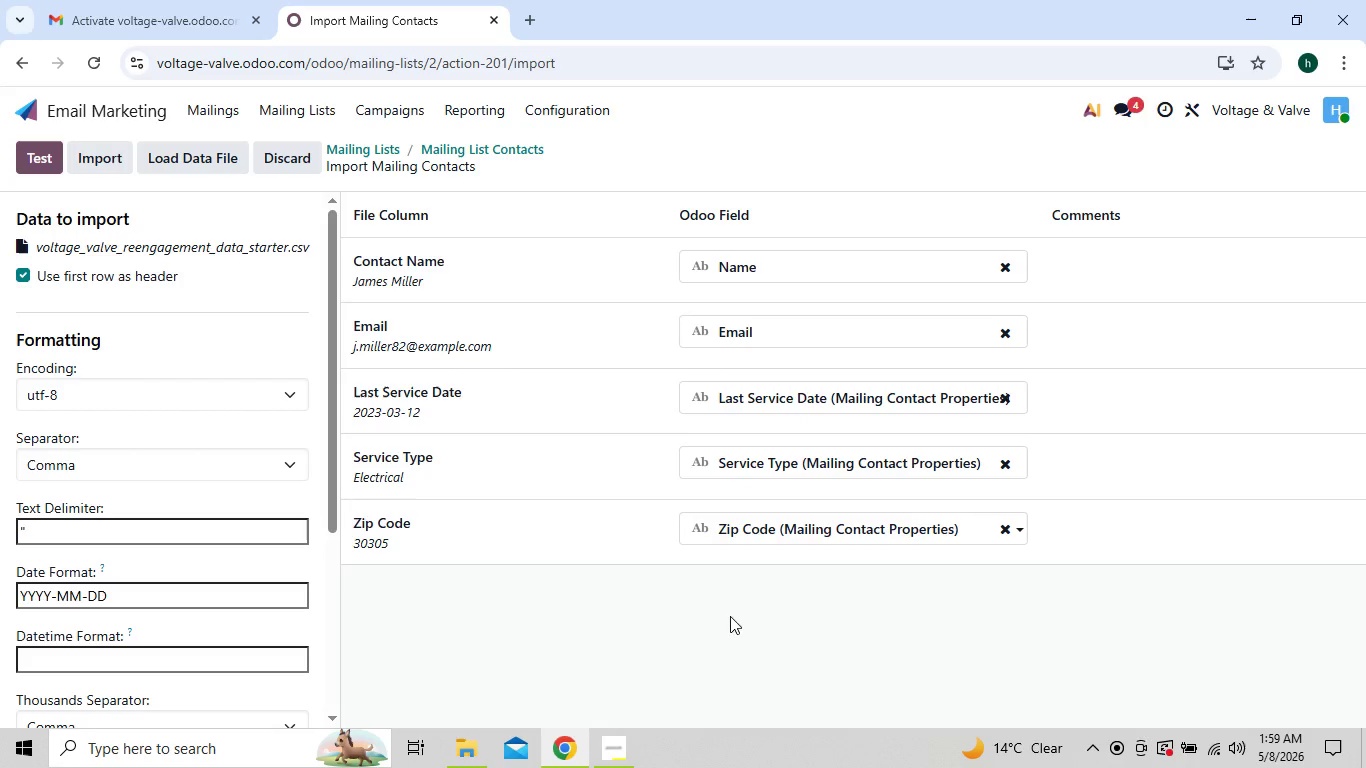 
left_click([105, 156])
 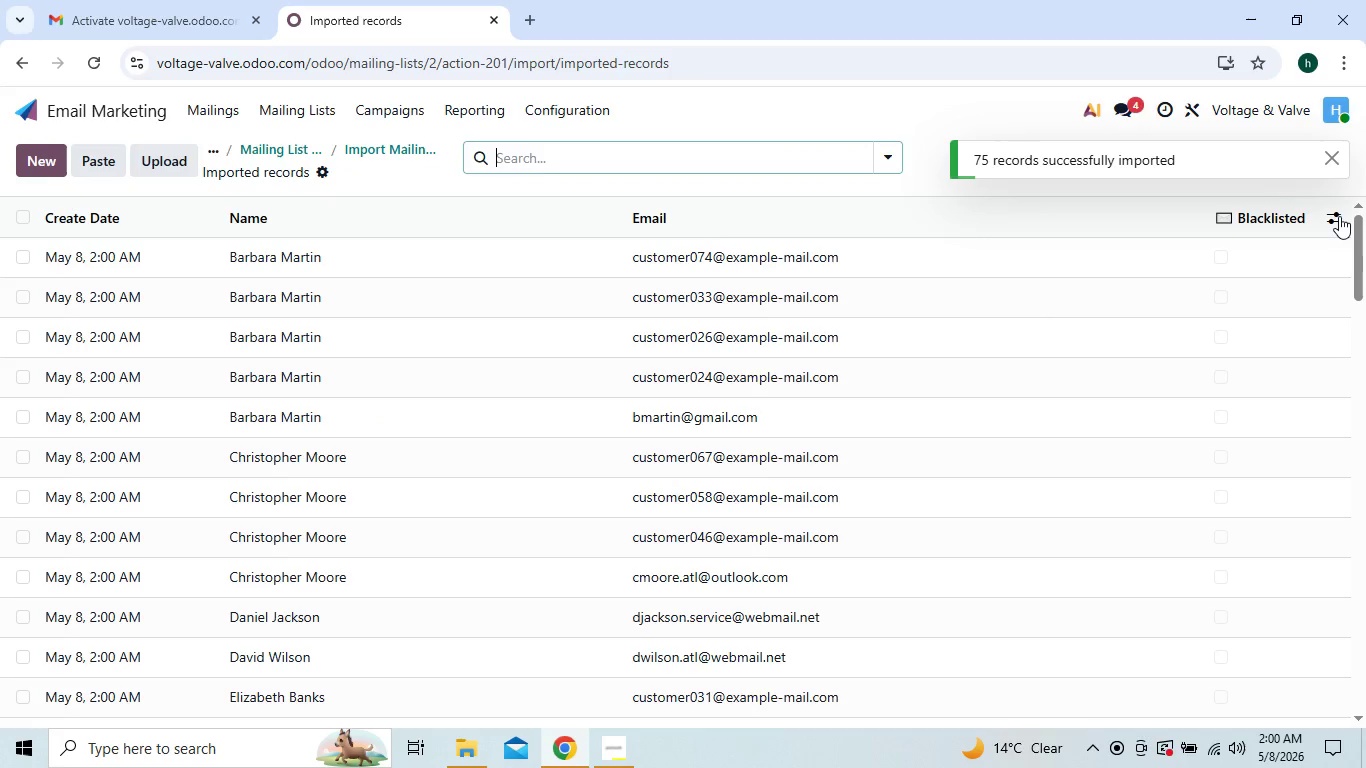 
wait(6.2)
 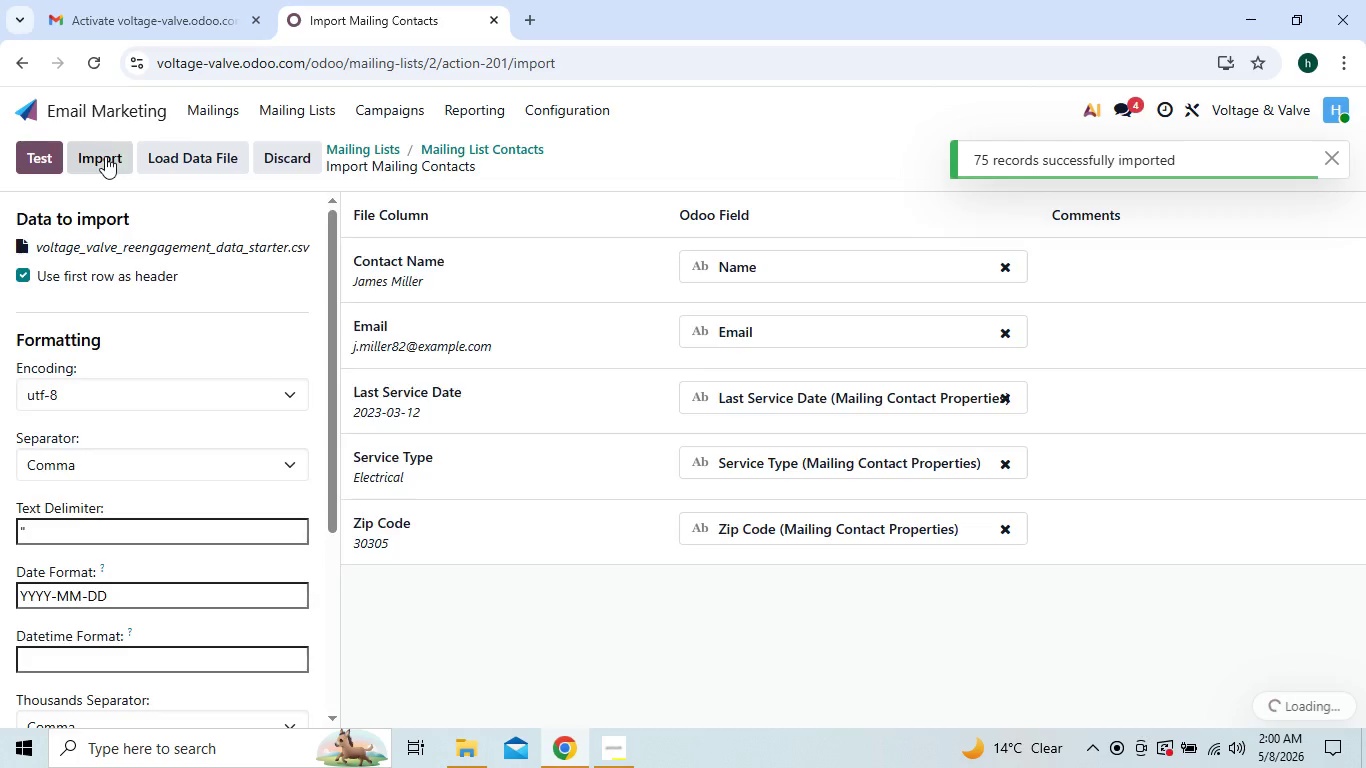 
left_click([1339, 216])
 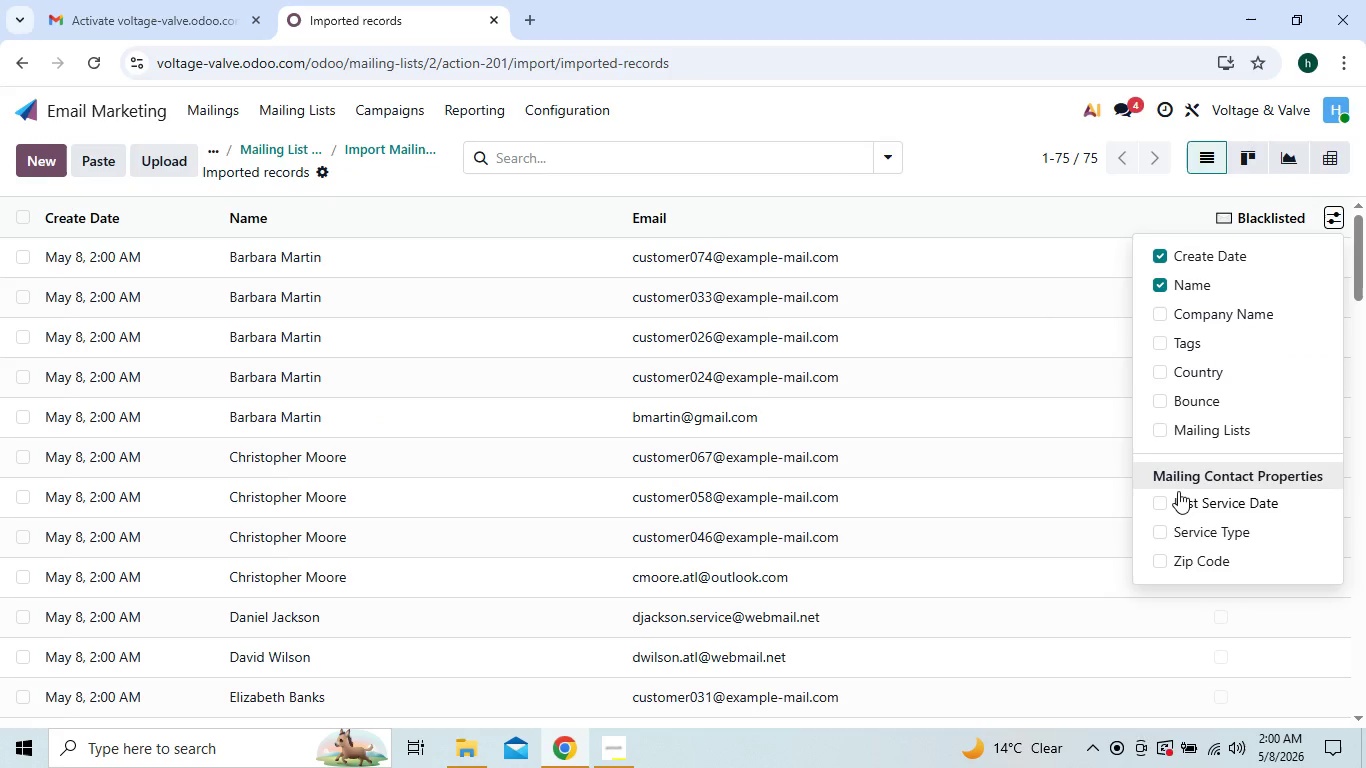 
left_click([1172, 495])
 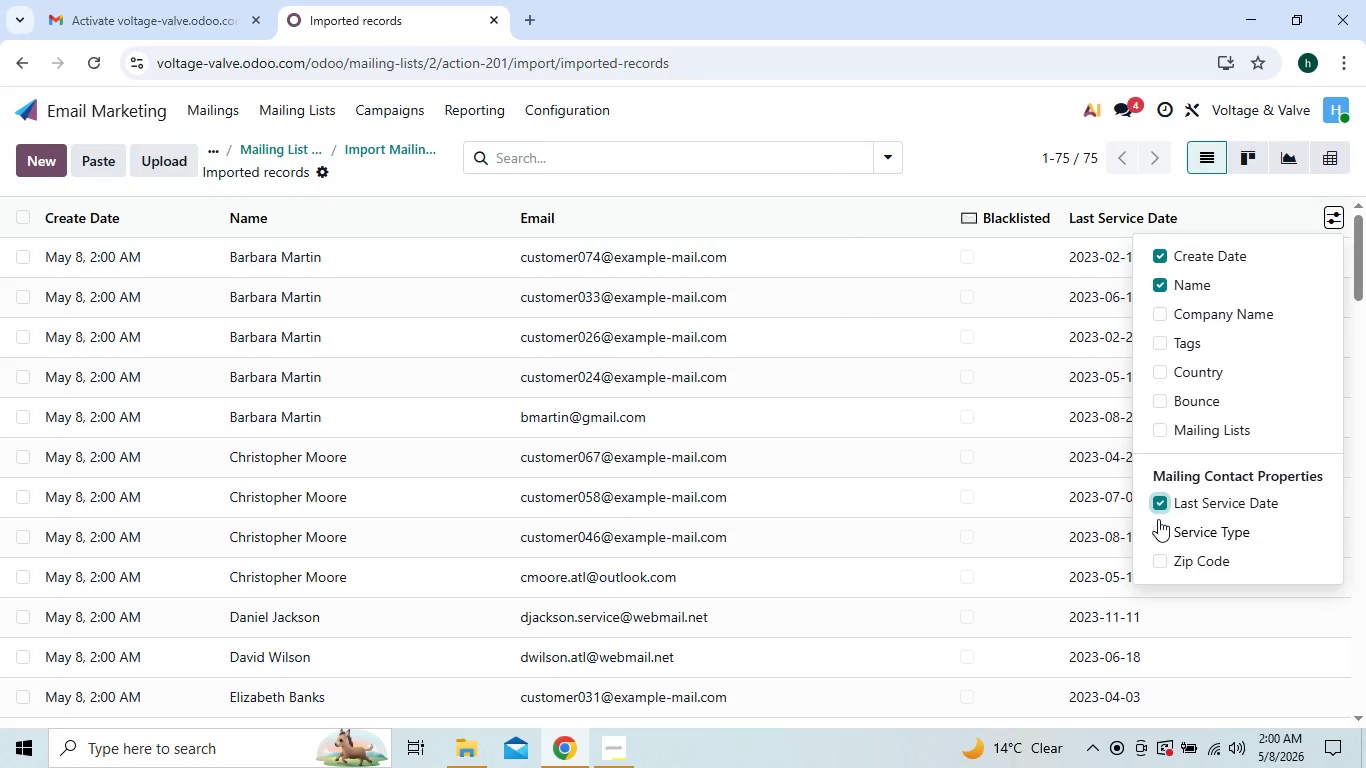 
left_click([1158, 519])
 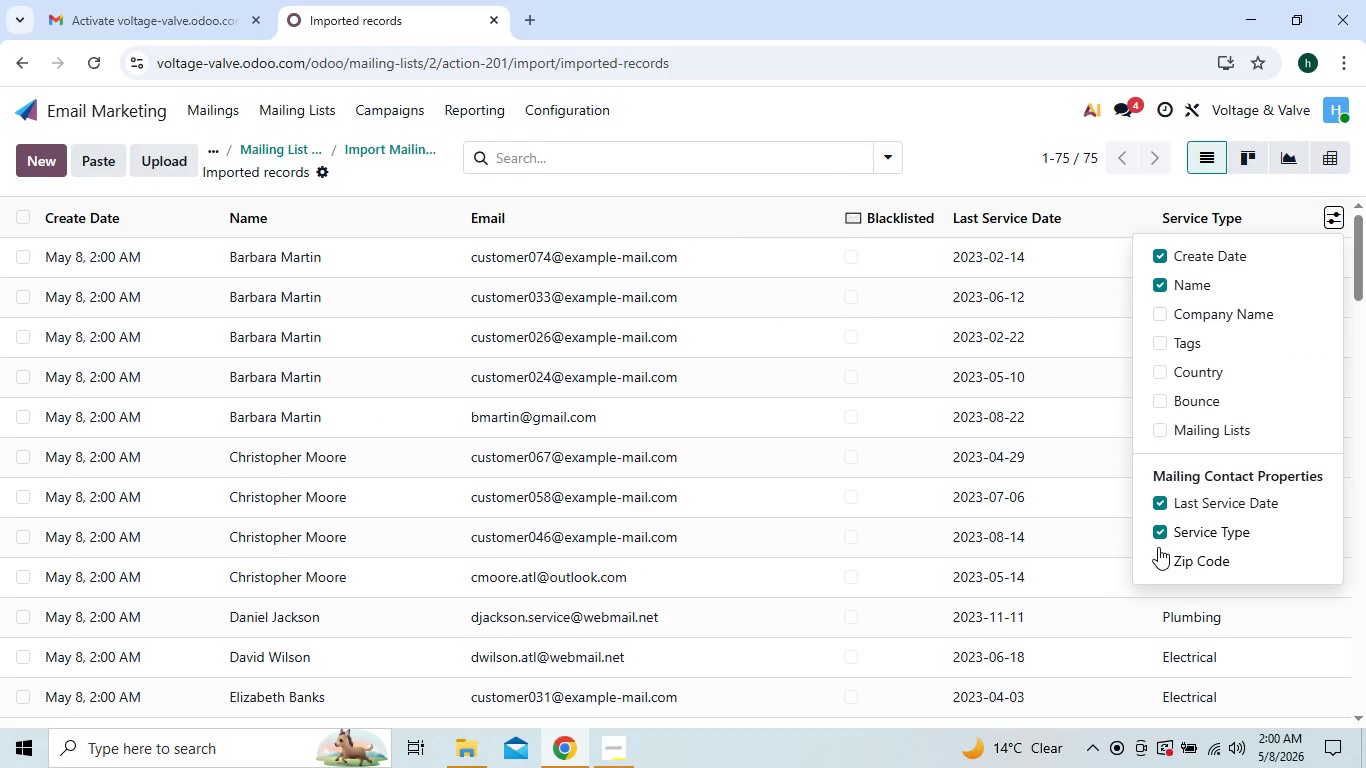 
left_click([1158, 547])
 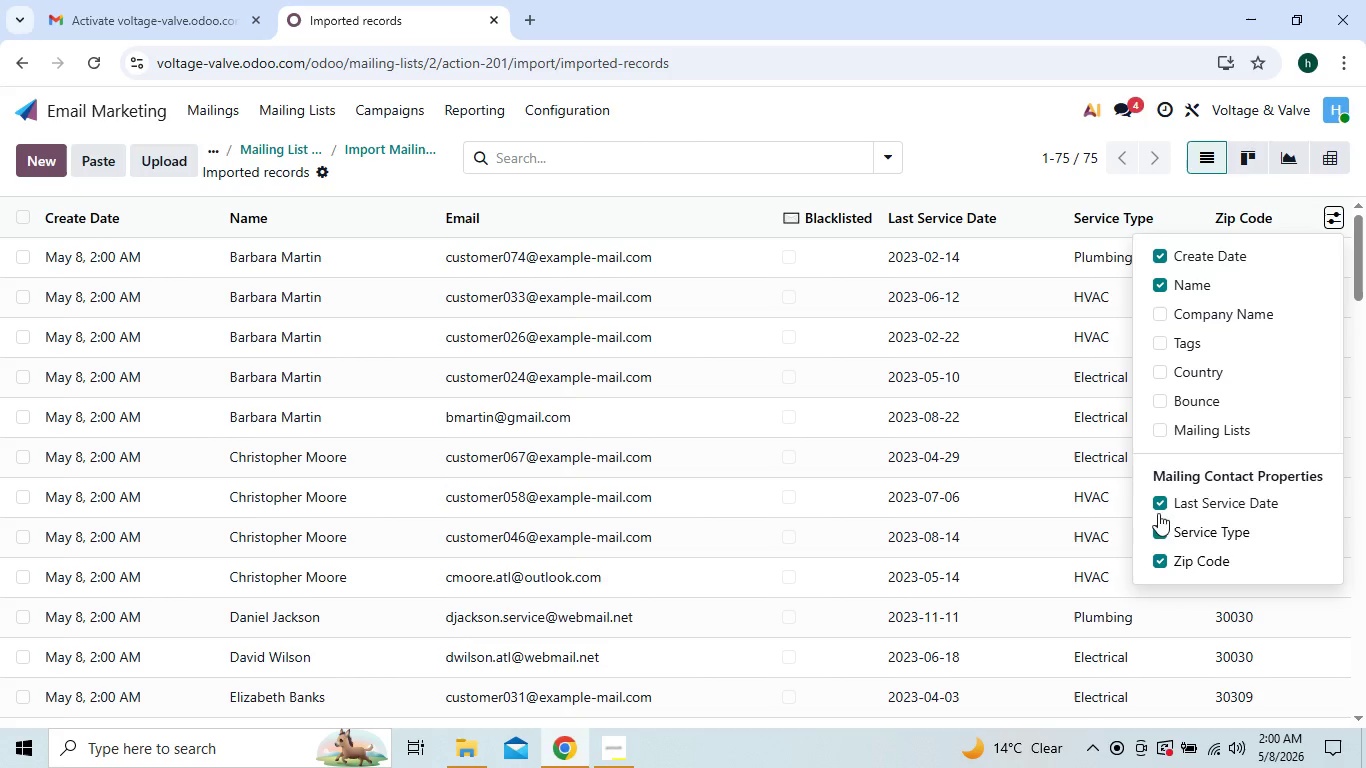 
left_click([1159, 432])
 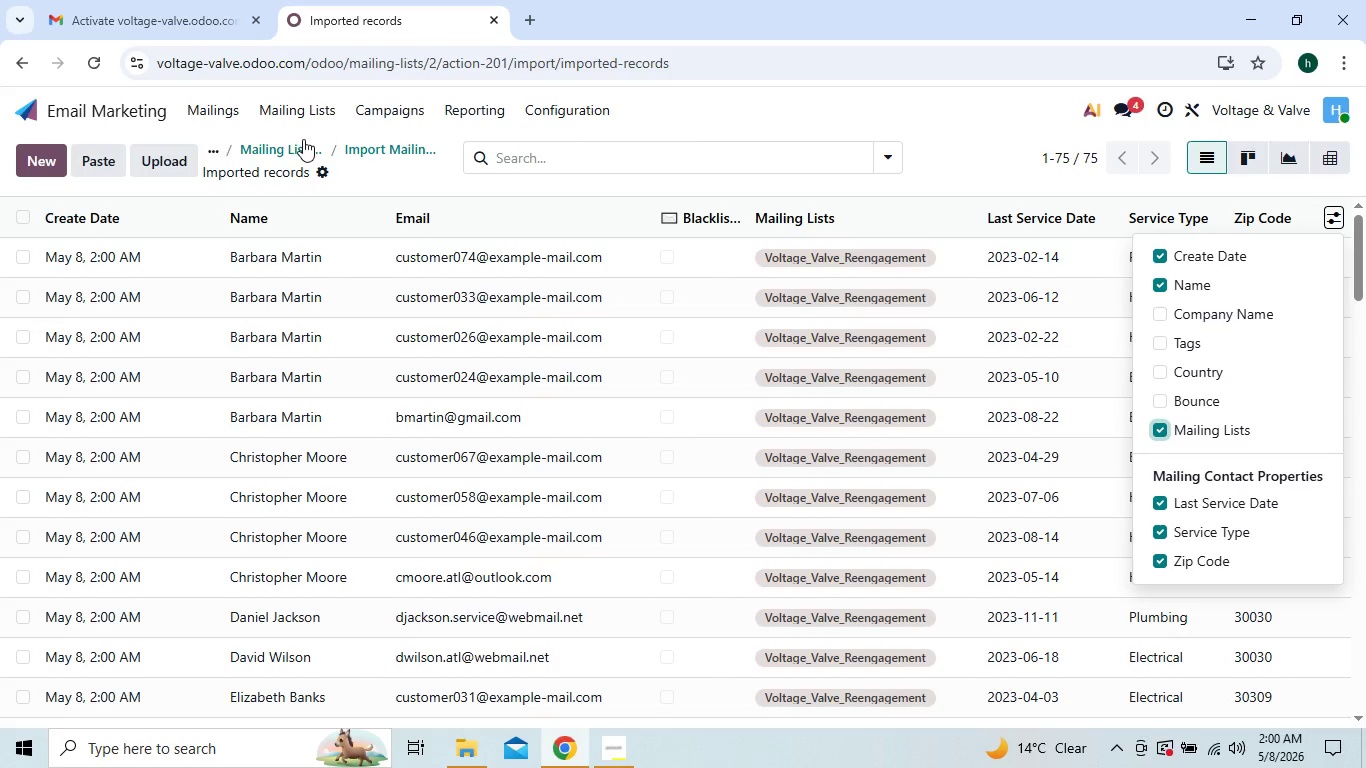 
wait(7.08)
 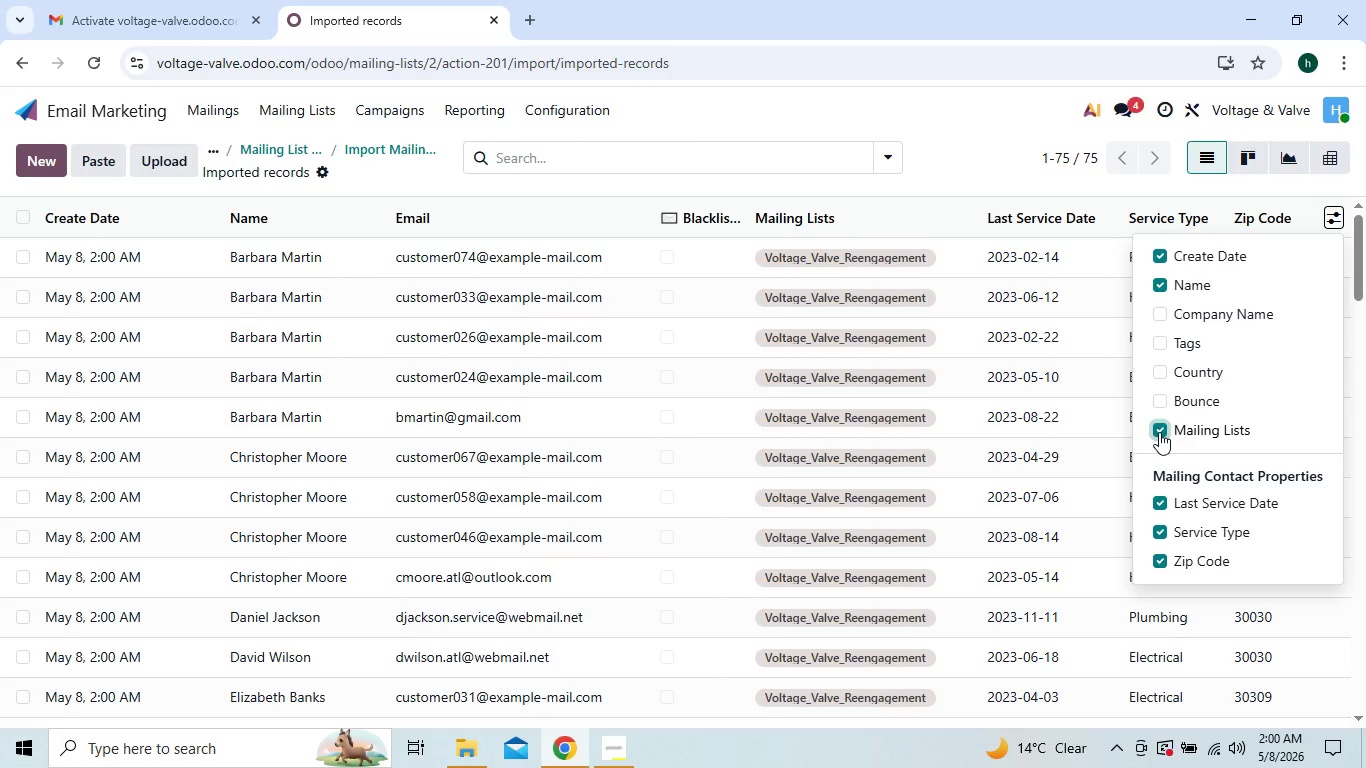 
left_click([398, 107])
 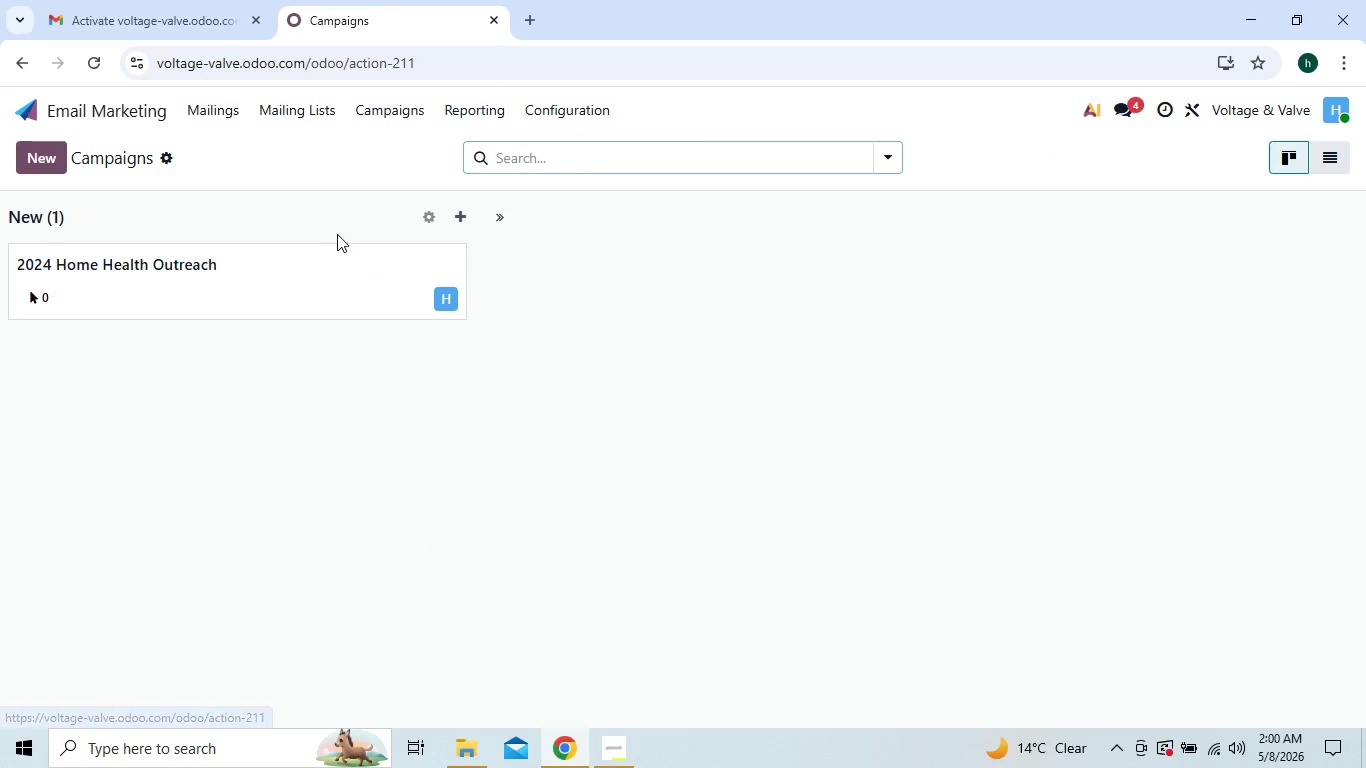 
left_click([334, 254])
 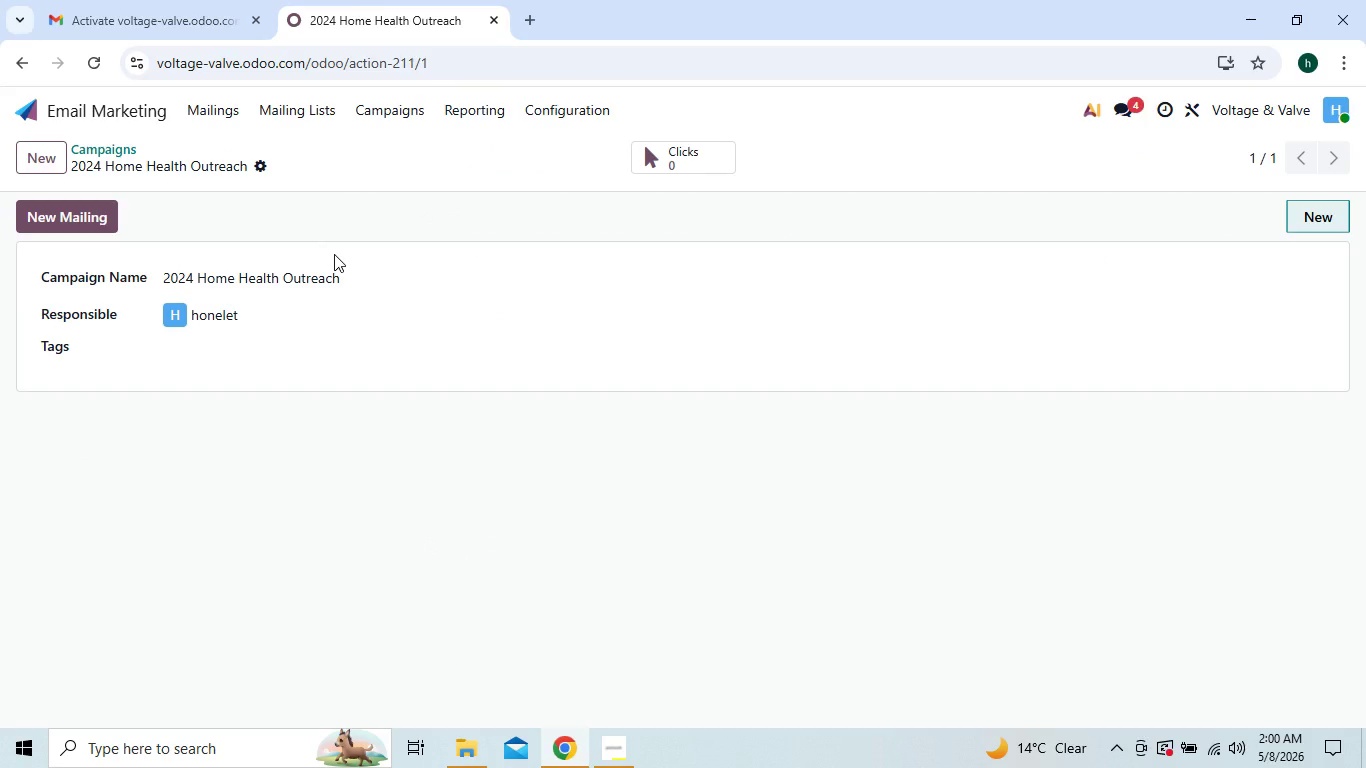 
wait(8.06)
 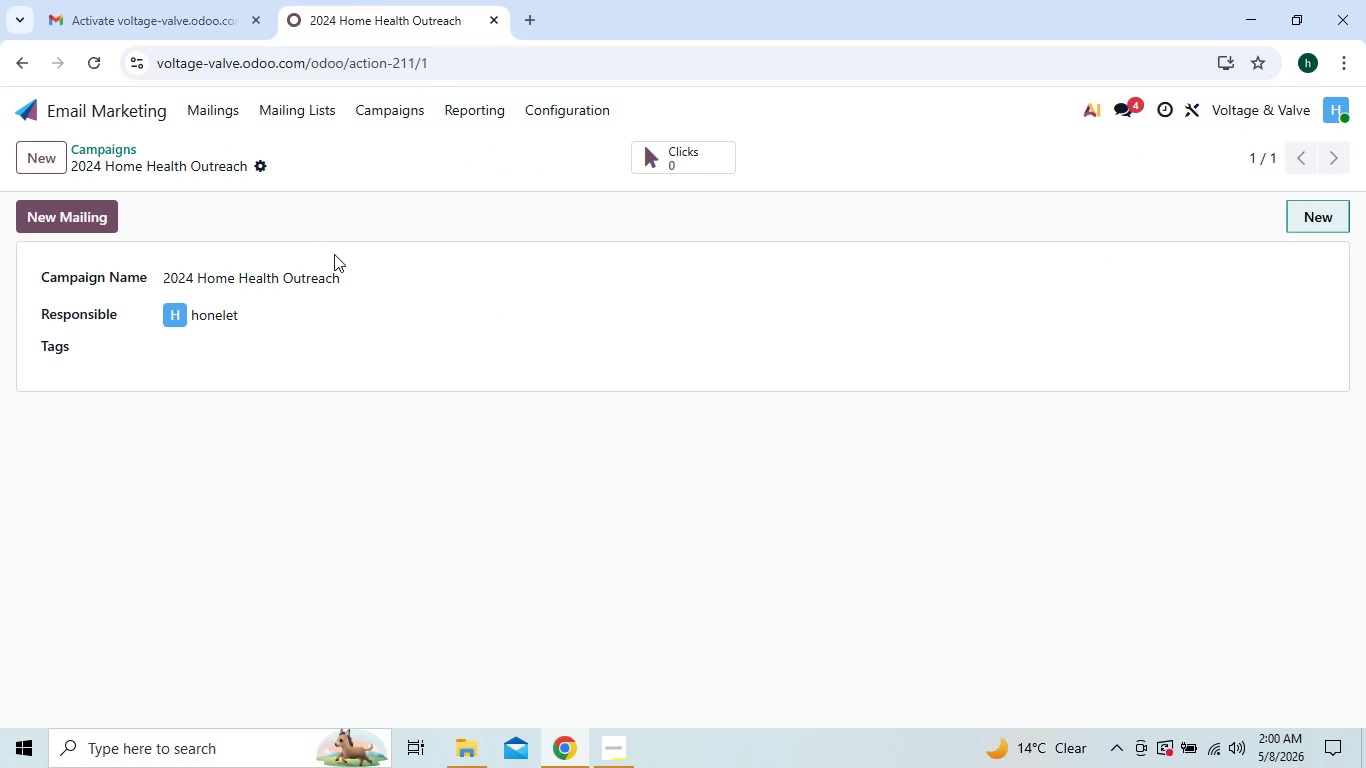 
left_click([47, 157])
 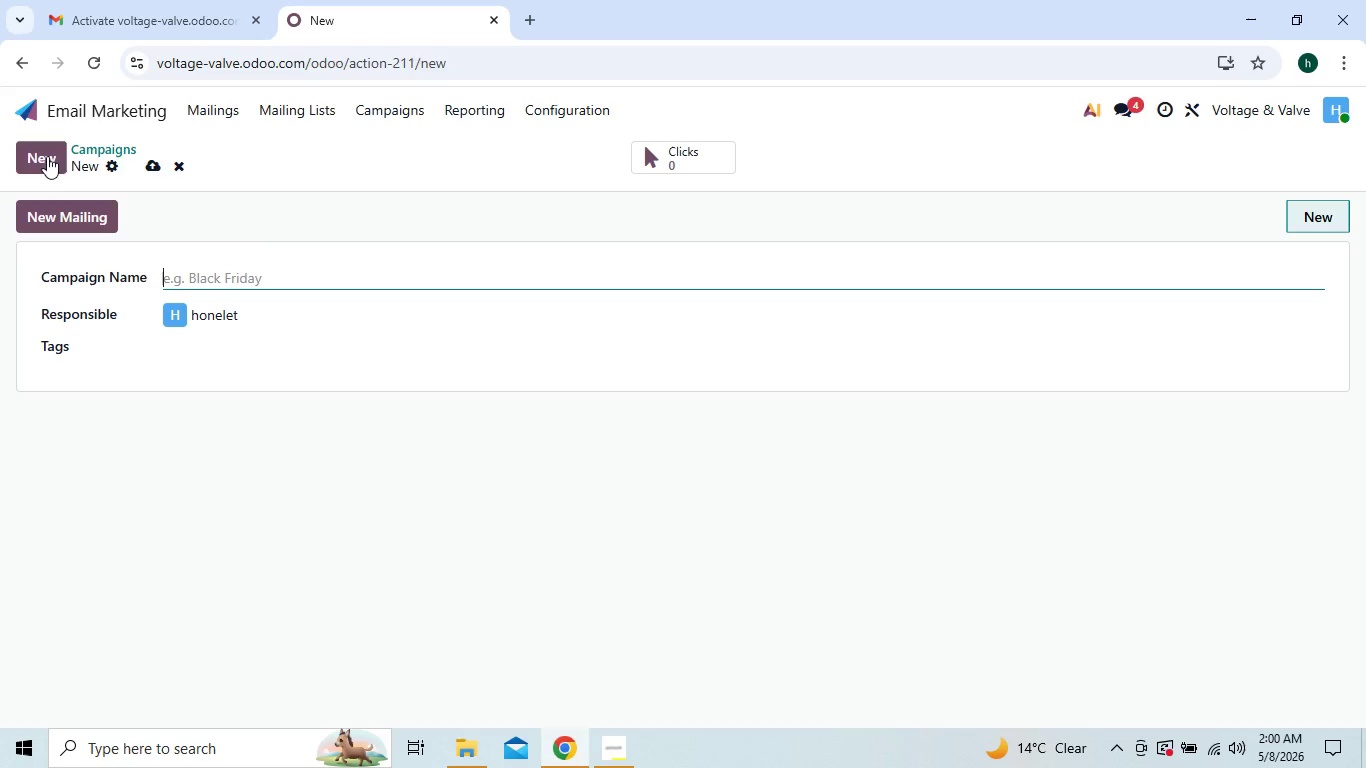 
wait(5.09)
 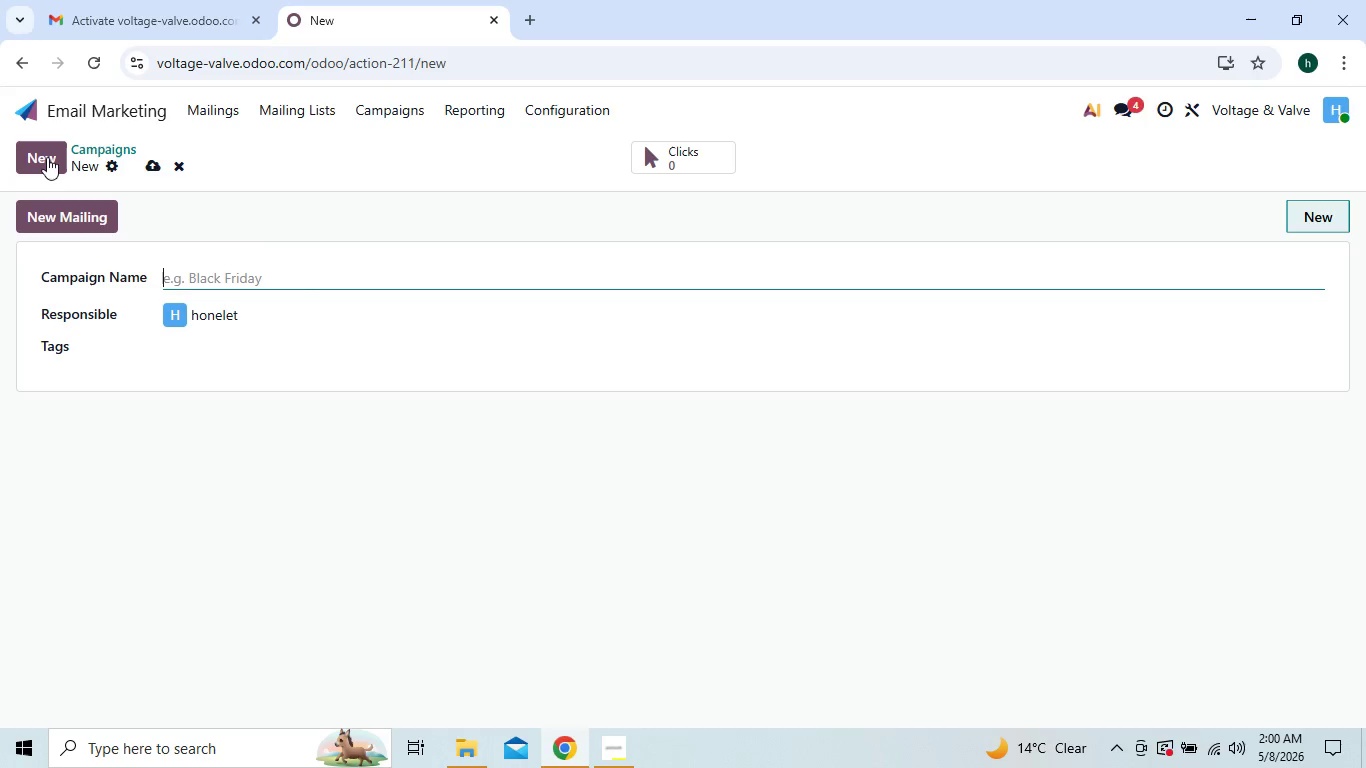 
left_click([28, 64])
 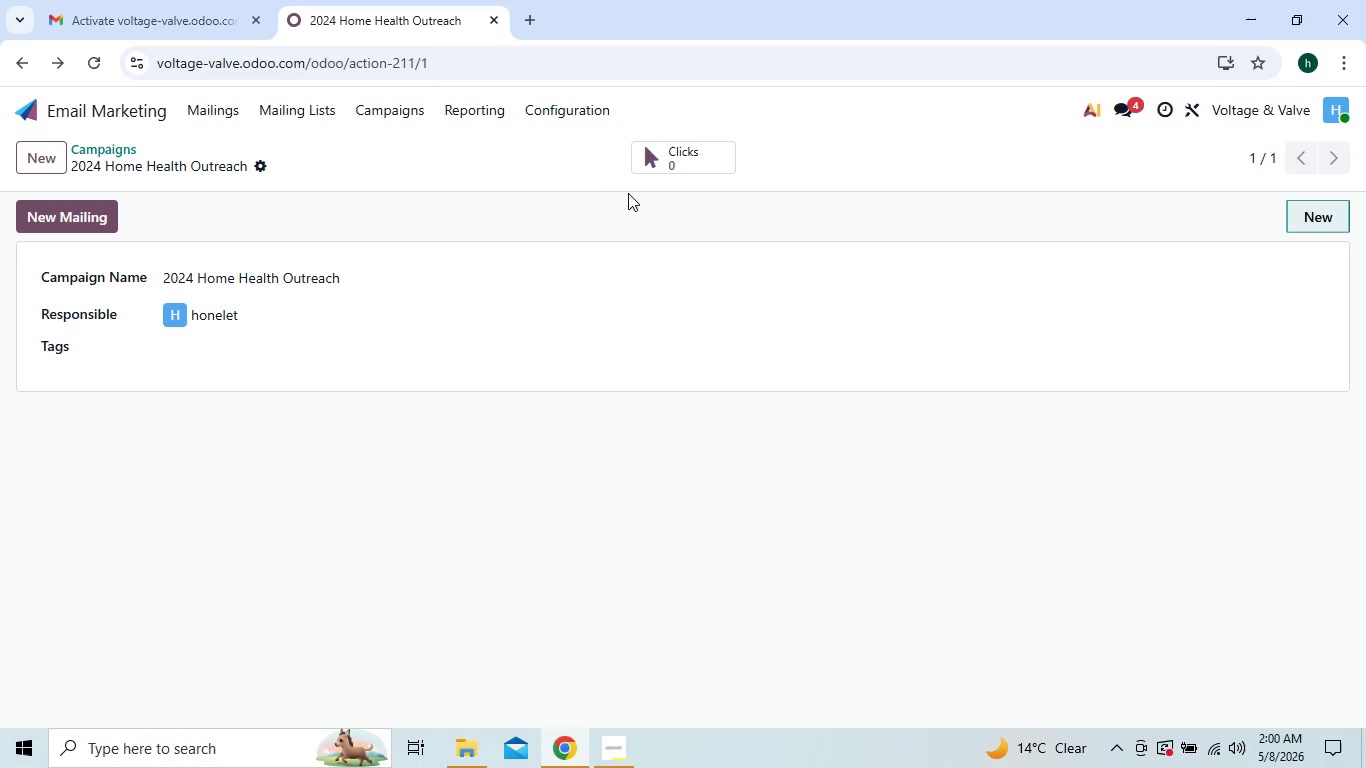 
wait(7.91)
 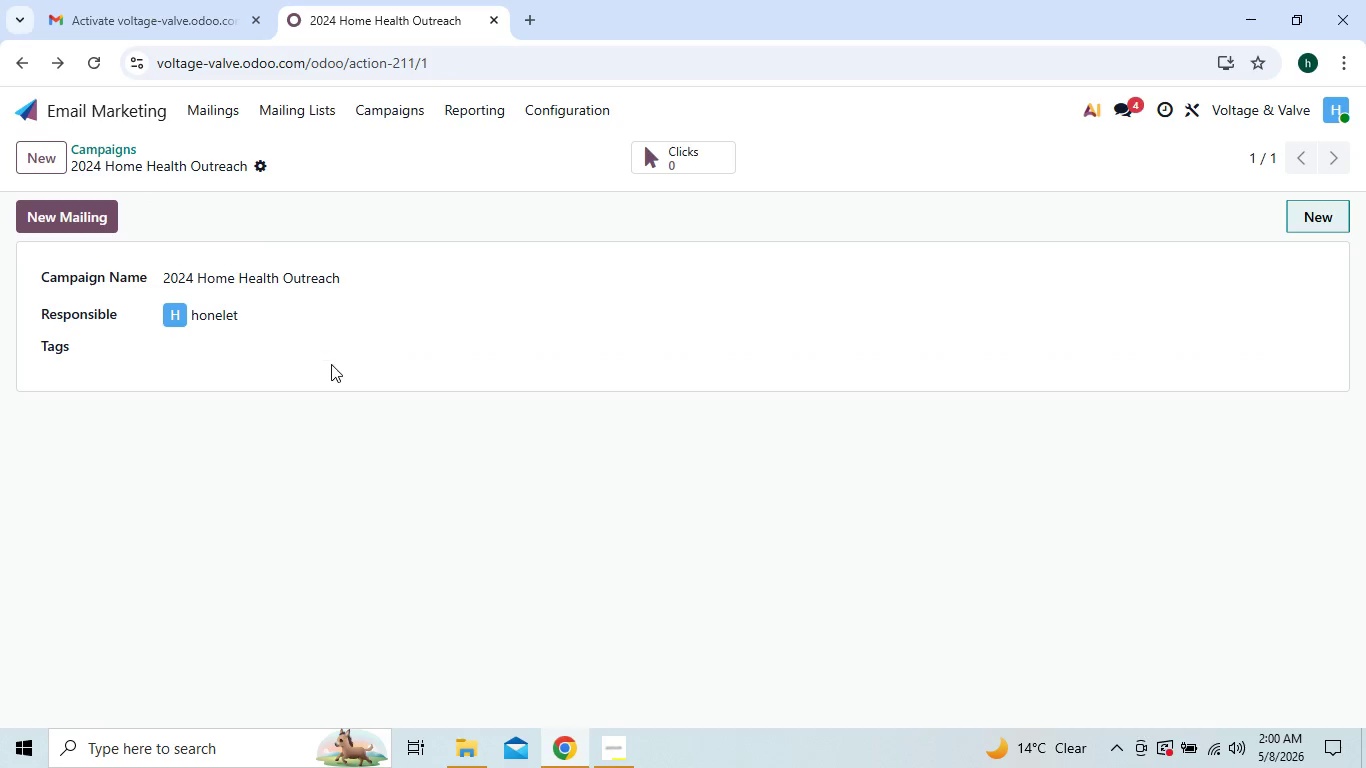 
left_click([228, 116])
 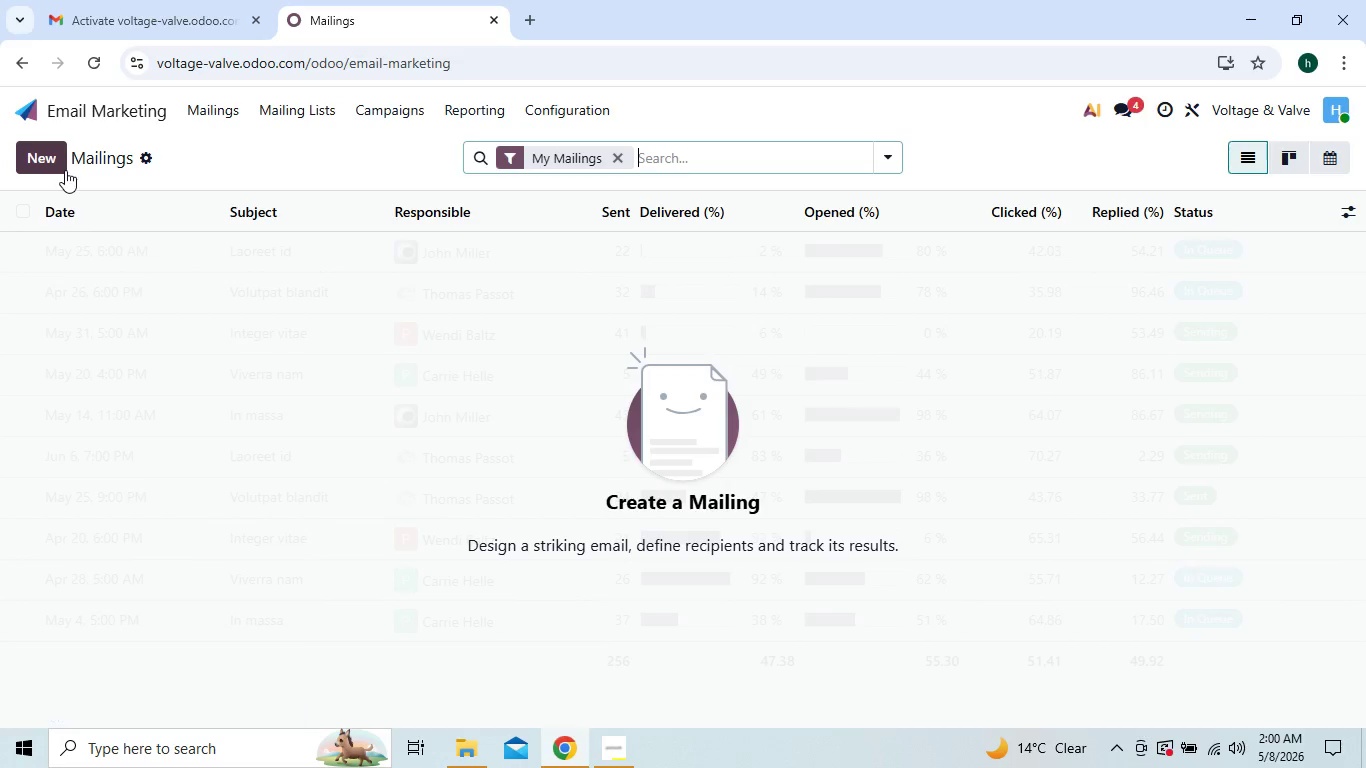 
left_click([53, 153])
 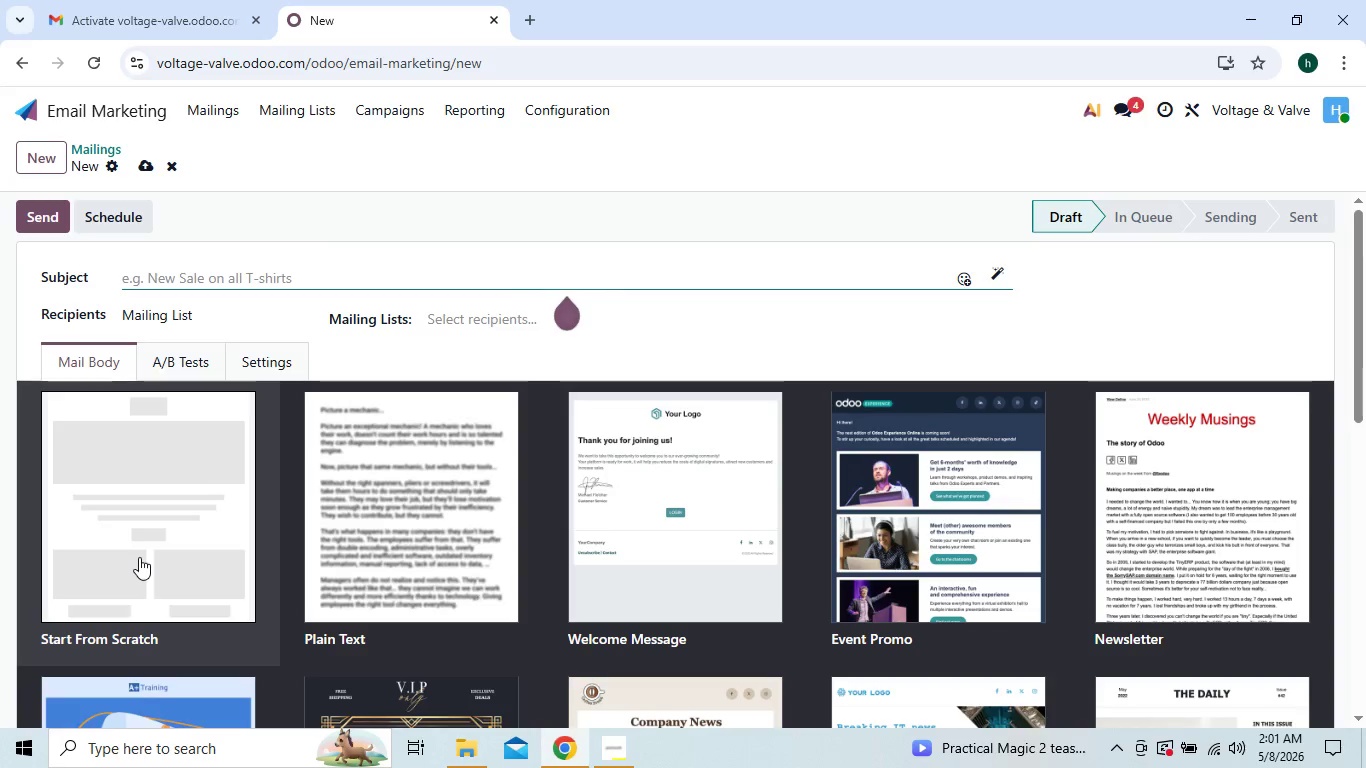 
wait(37.31)
 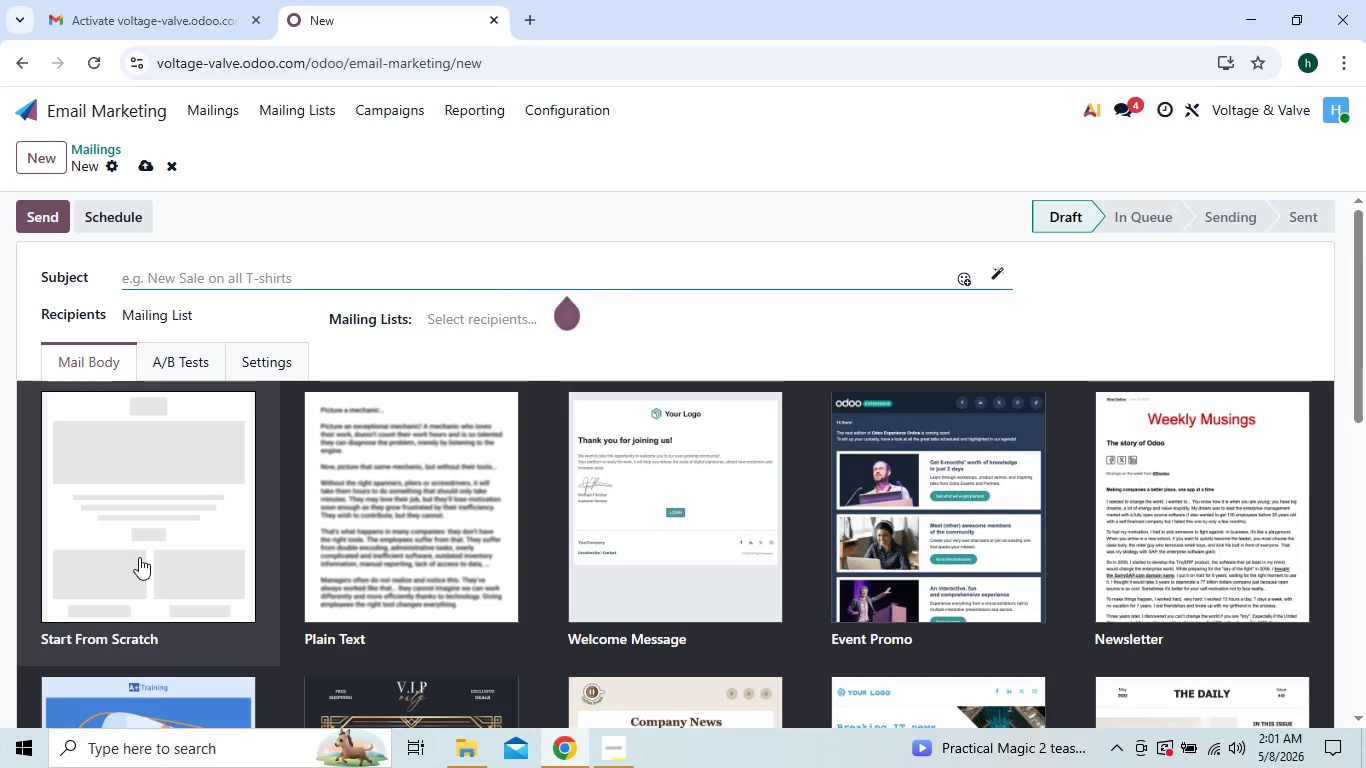 
left_click([184, 273])
 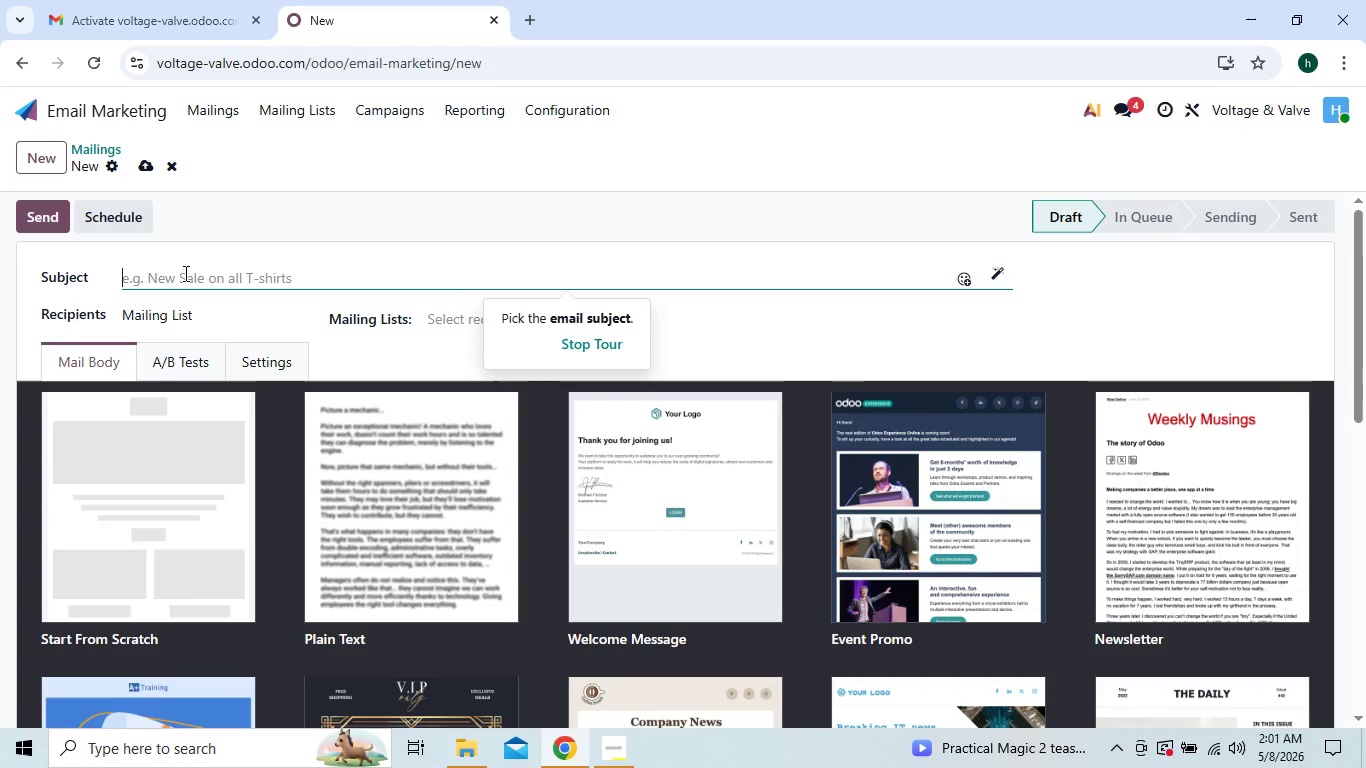 
wait(10.03)
 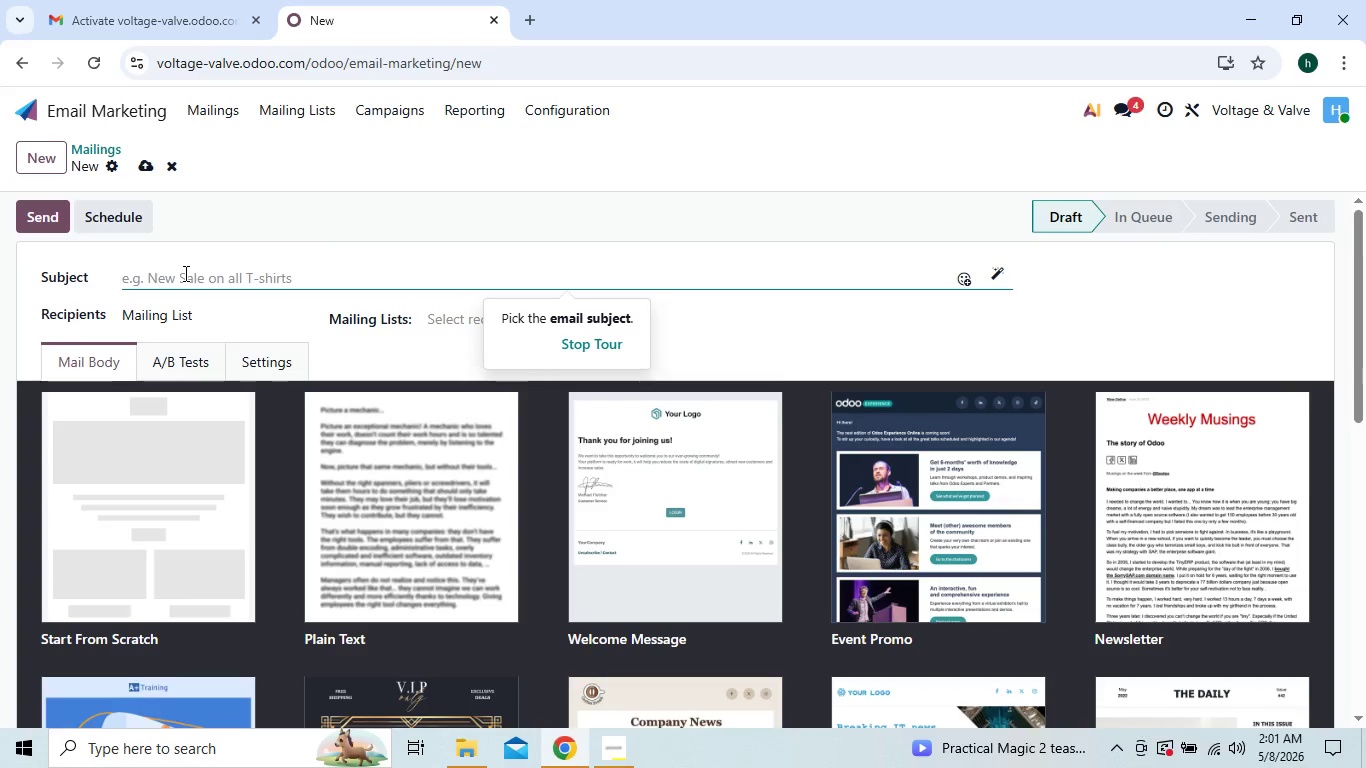 
type(iTS)
key(Backspace)
type('S bEEN A While Since You Last {{obect.service)
 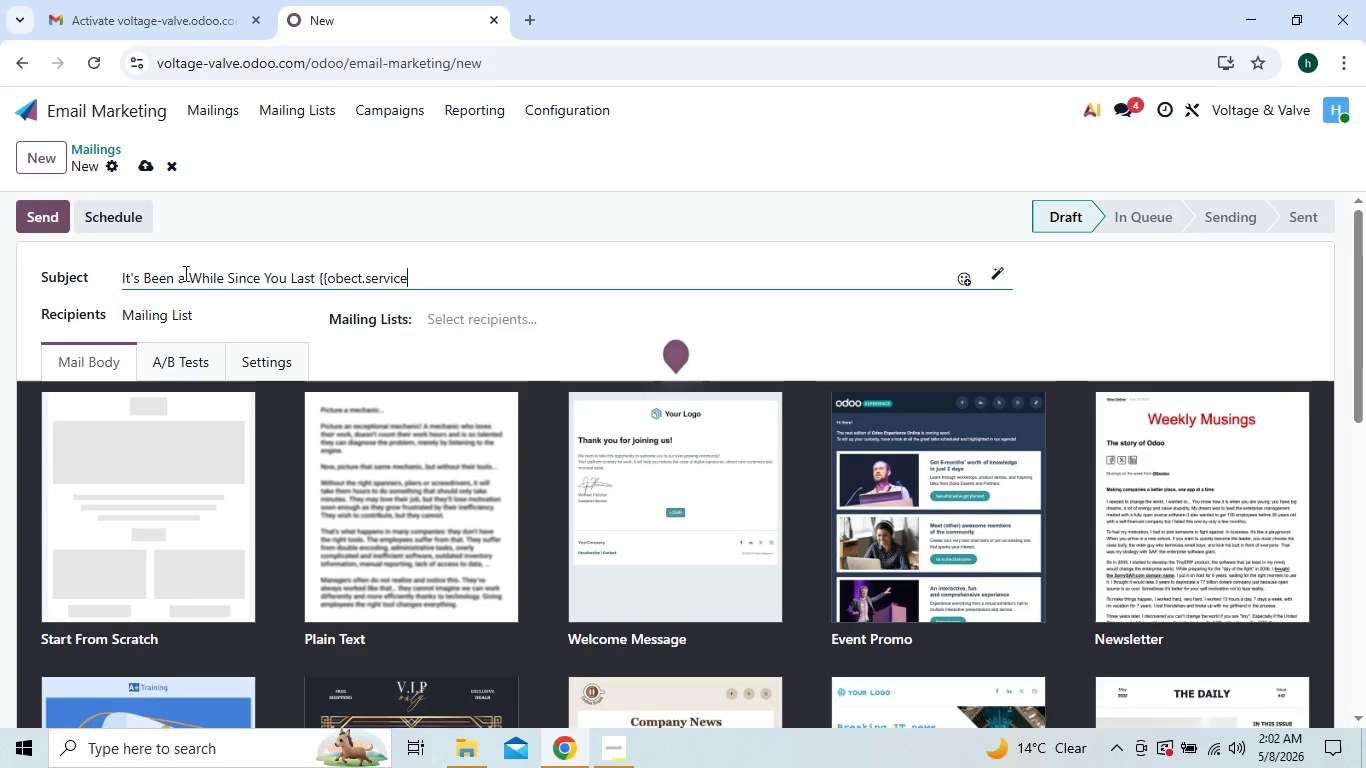 
 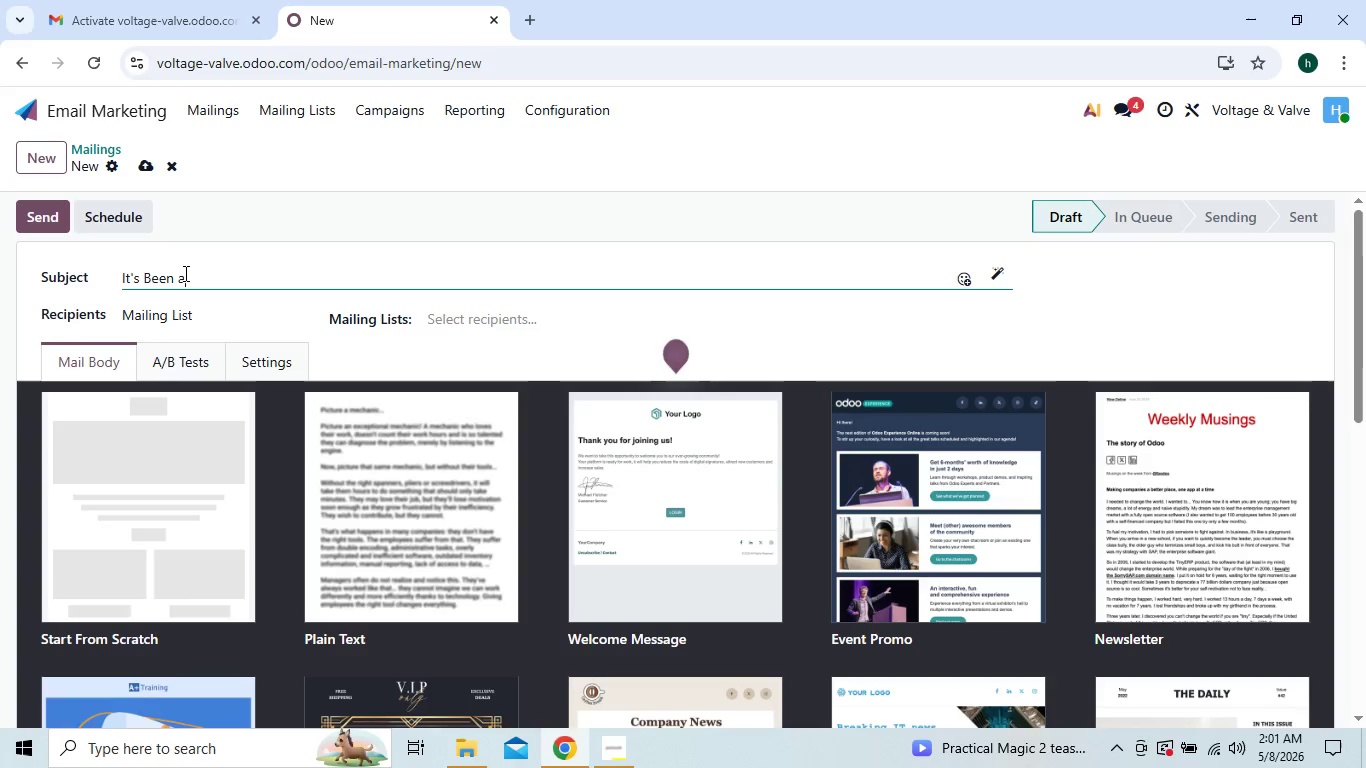 
hold_key(key=CapsLock, duration=1.5)
 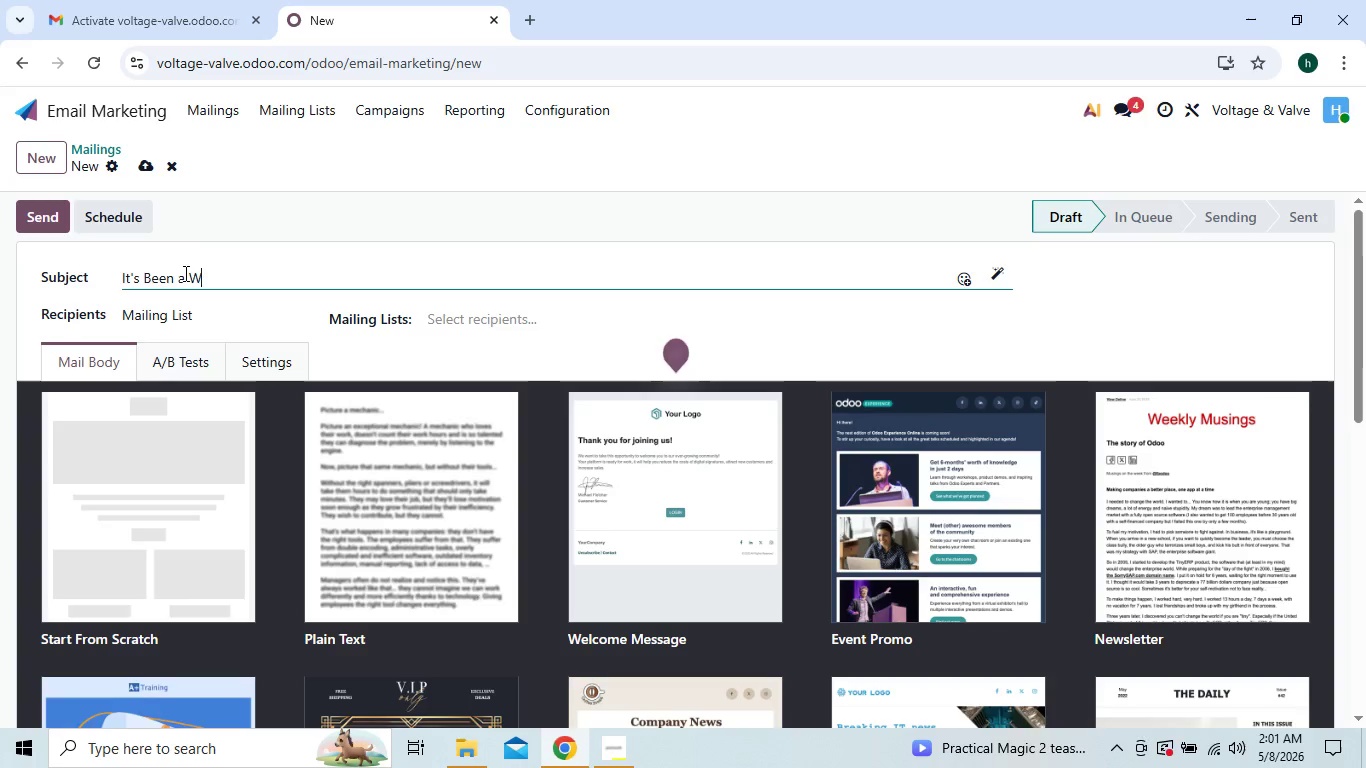 
hold_key(key=CapsLock, duration=0.31)
 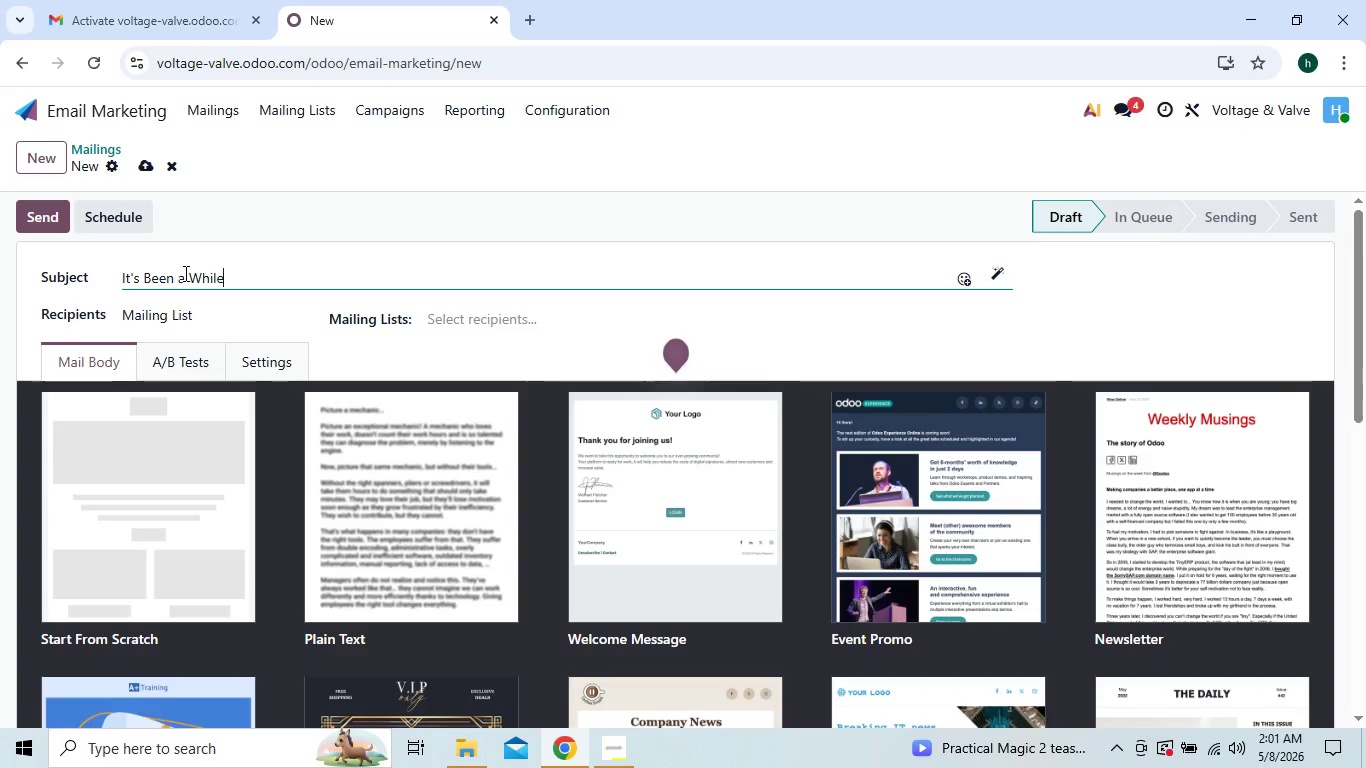 
key(Shift+Minus)
 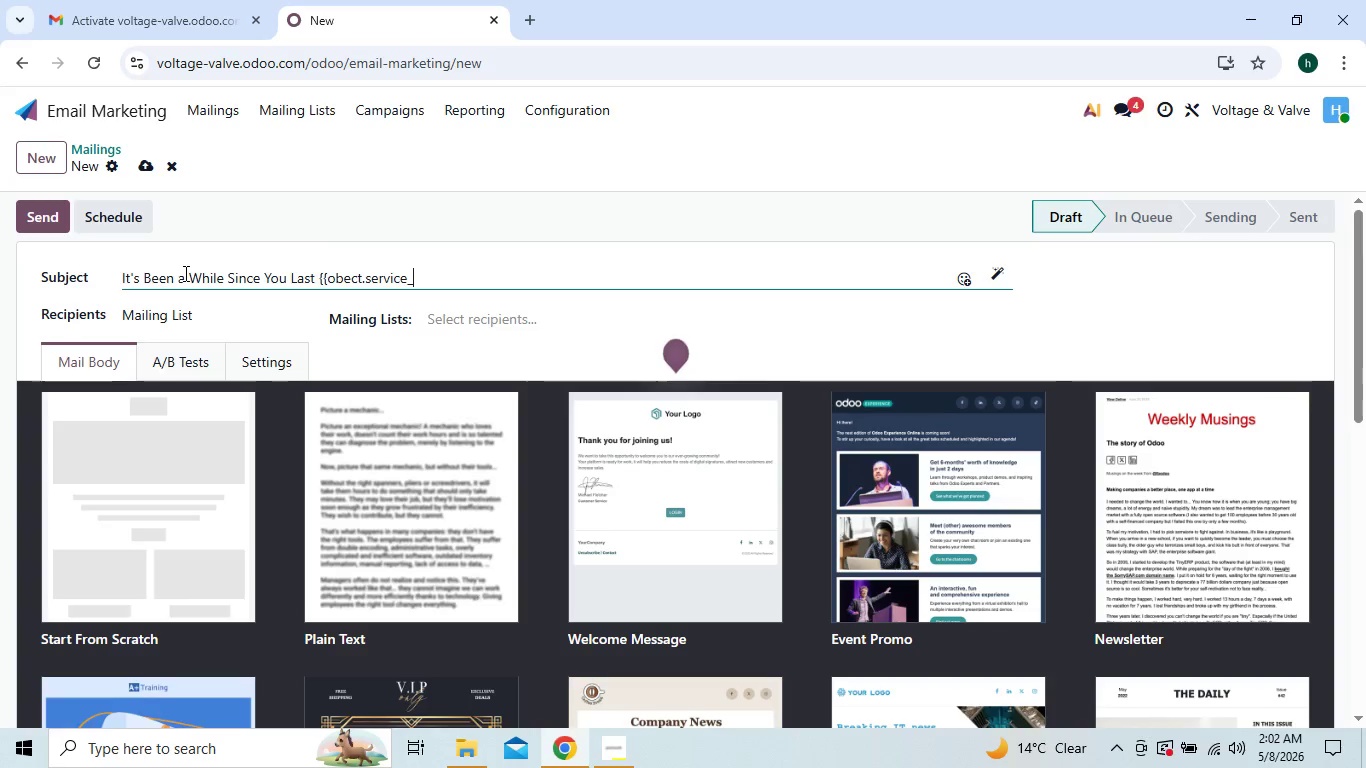 
type(type}} ser)
key(Backspace)
key(Backspace)
key(Backspace)
type(Service)
 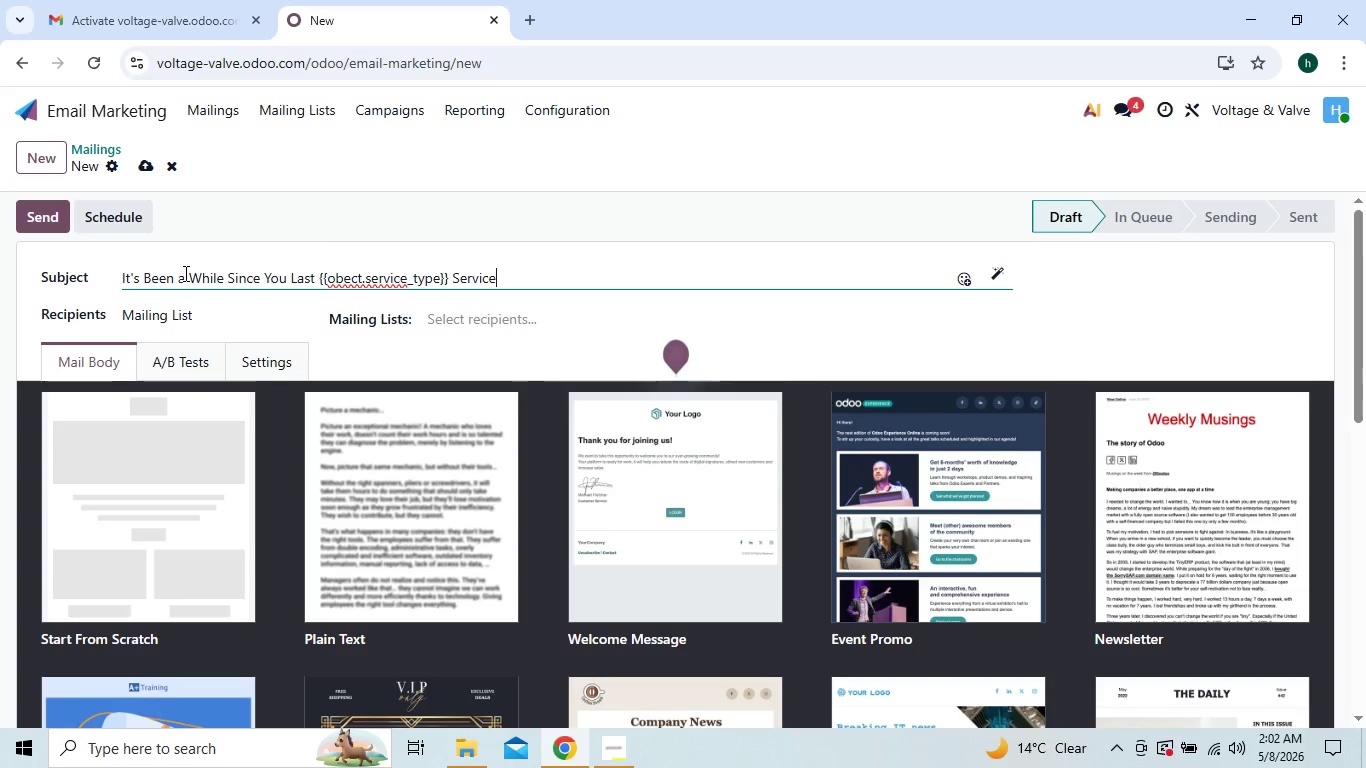 
wait(21.02)
 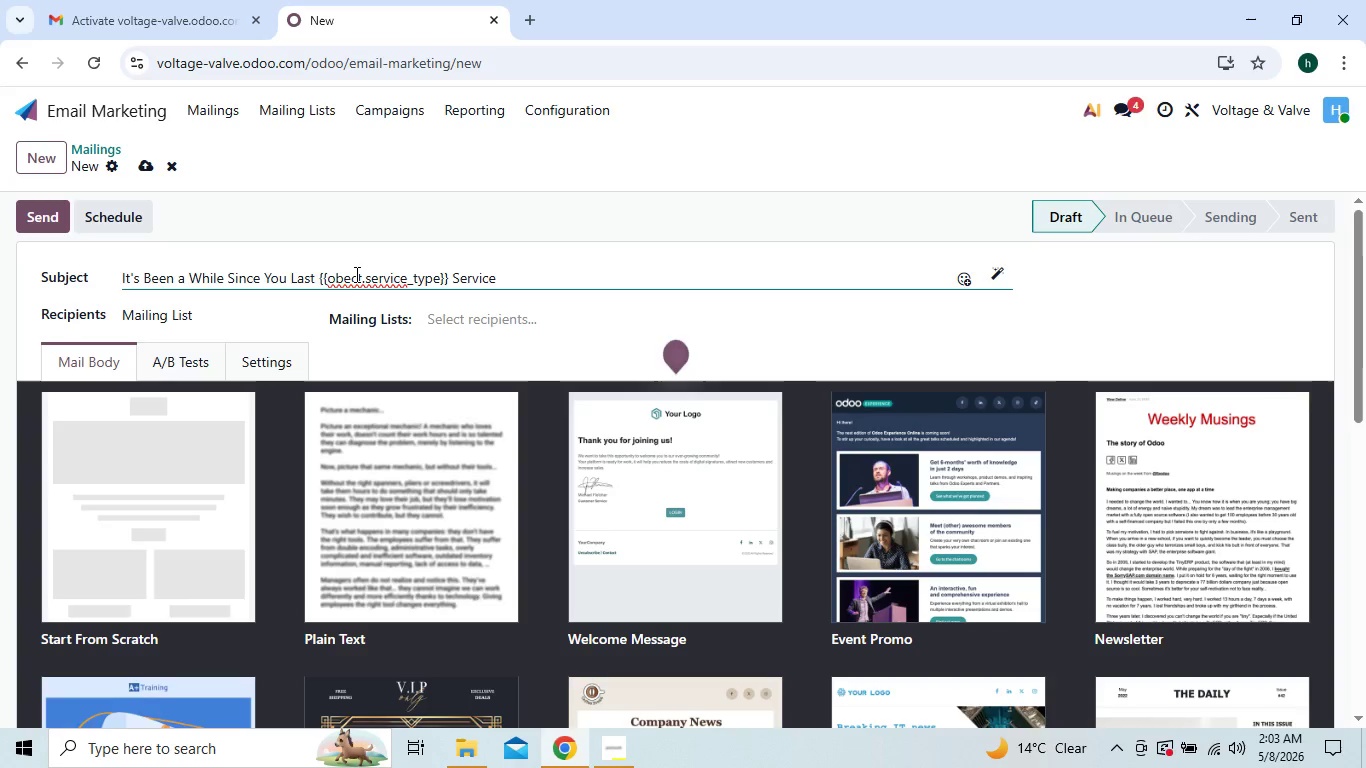 
left_click([501, 278])
 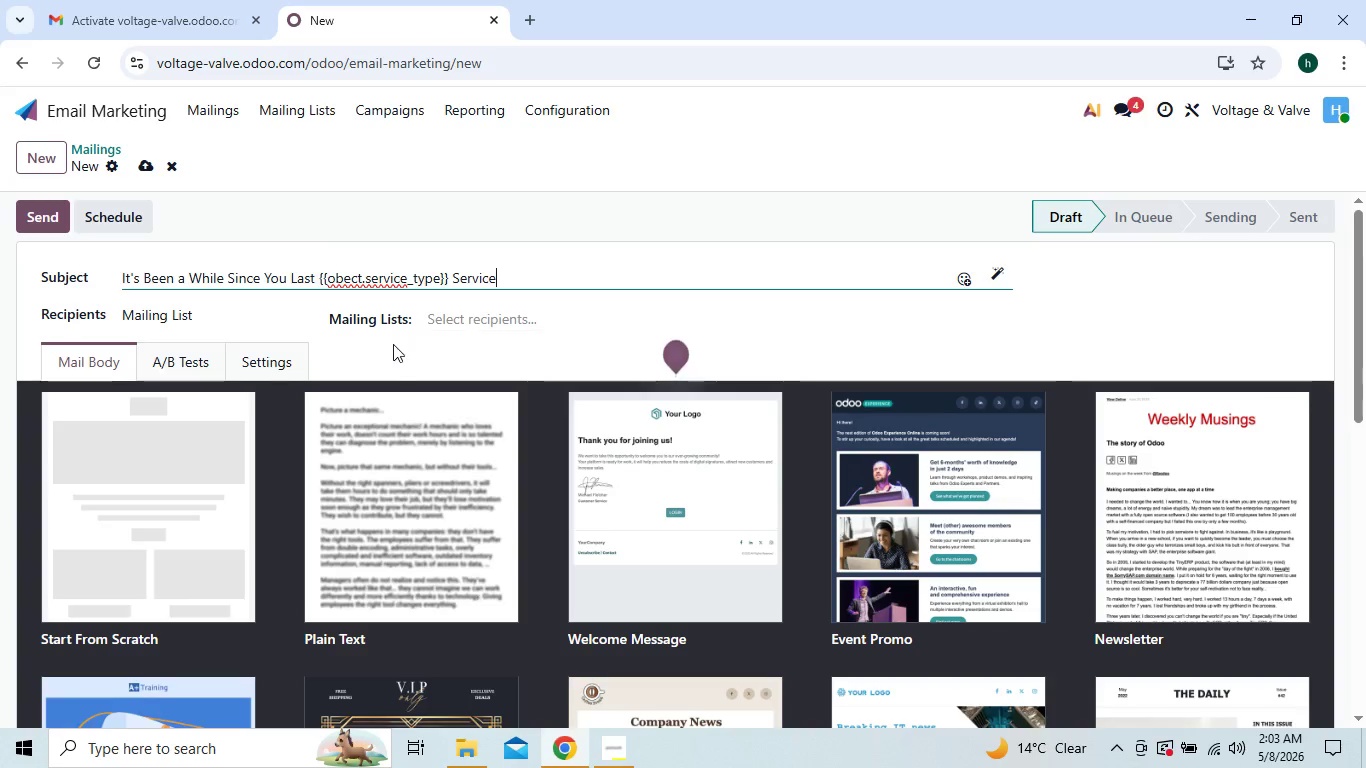 
left_click([206, 476])
 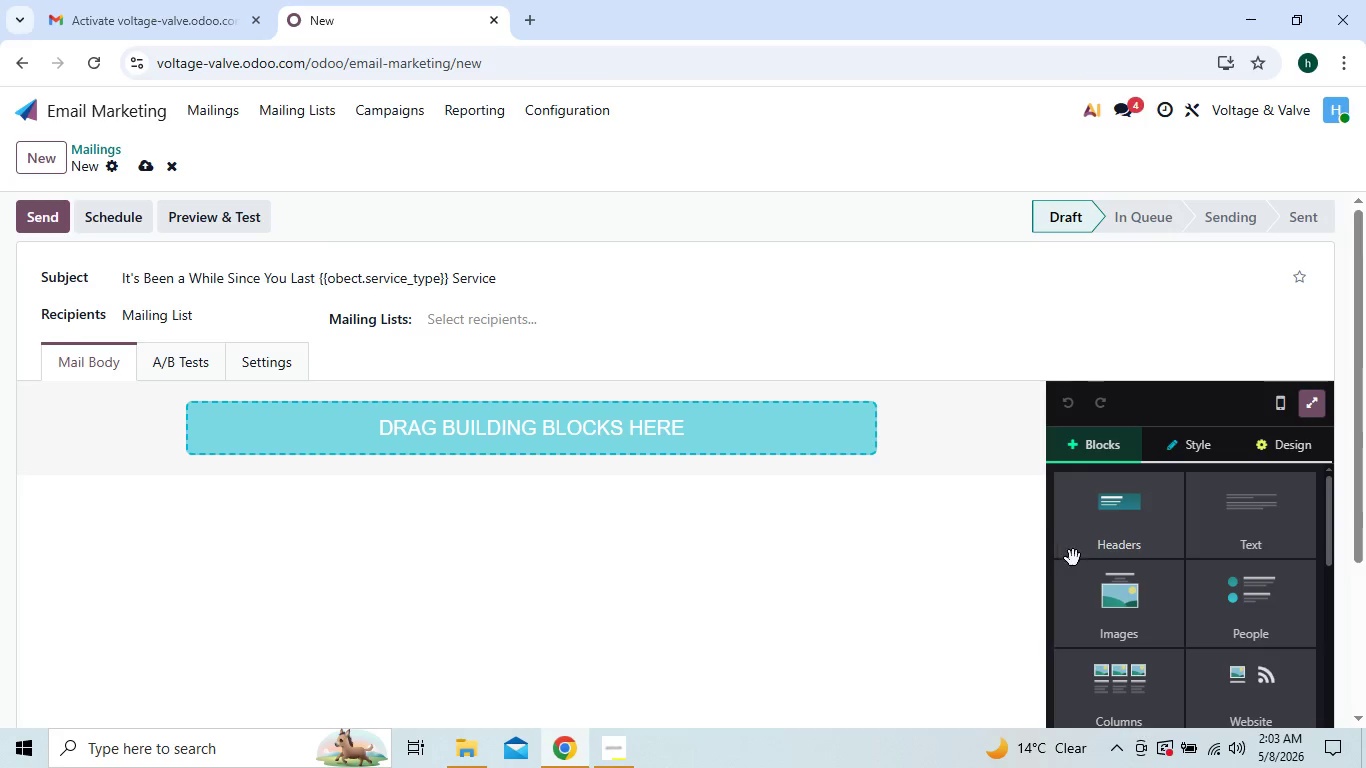 
wait(5.17)
 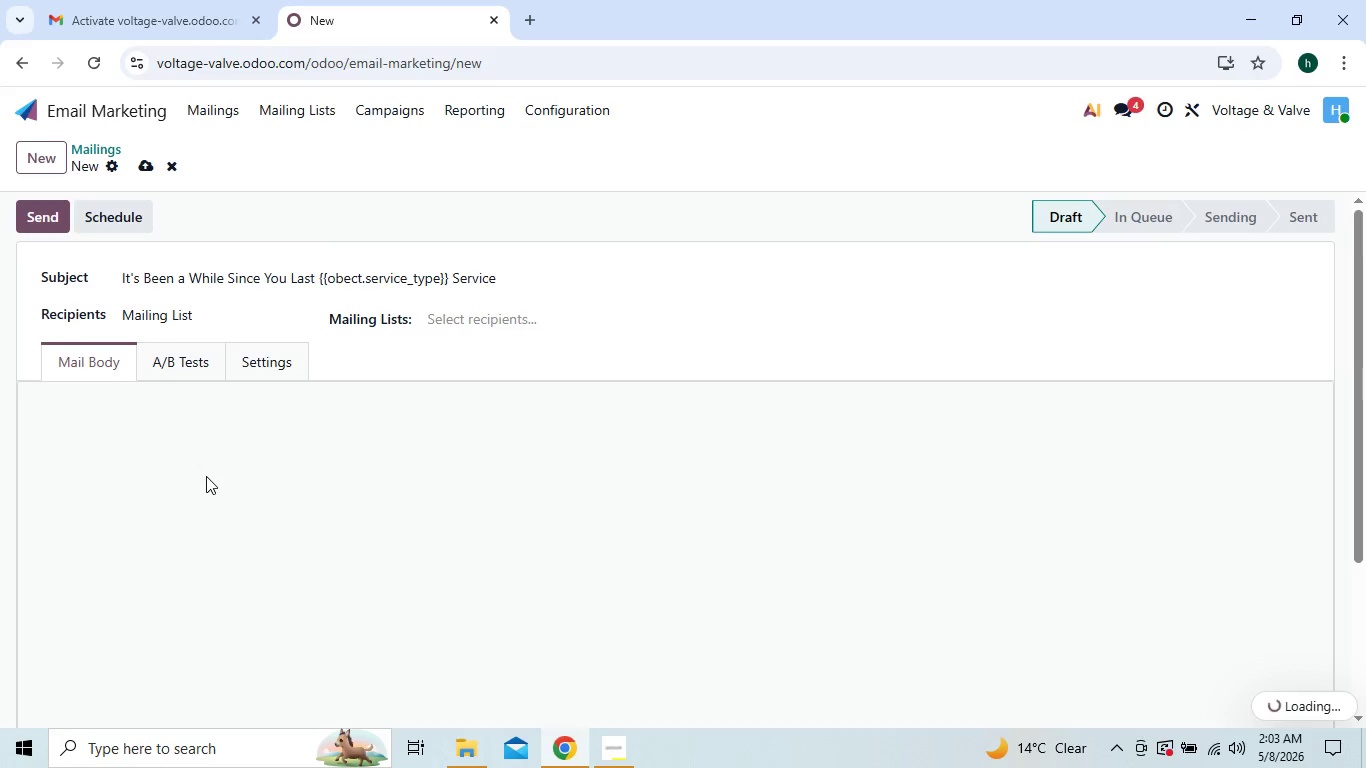 
left_click([1133, 624])
 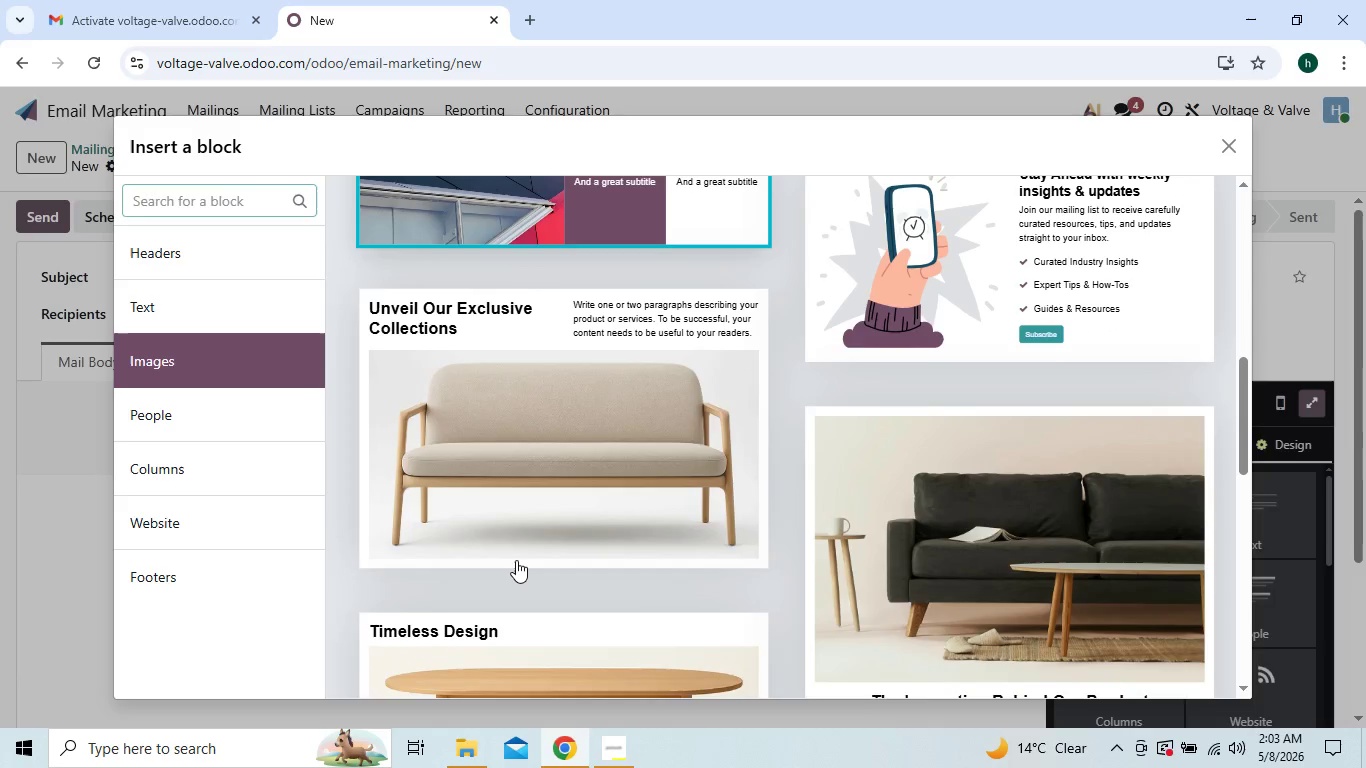 
wait(5.66)
 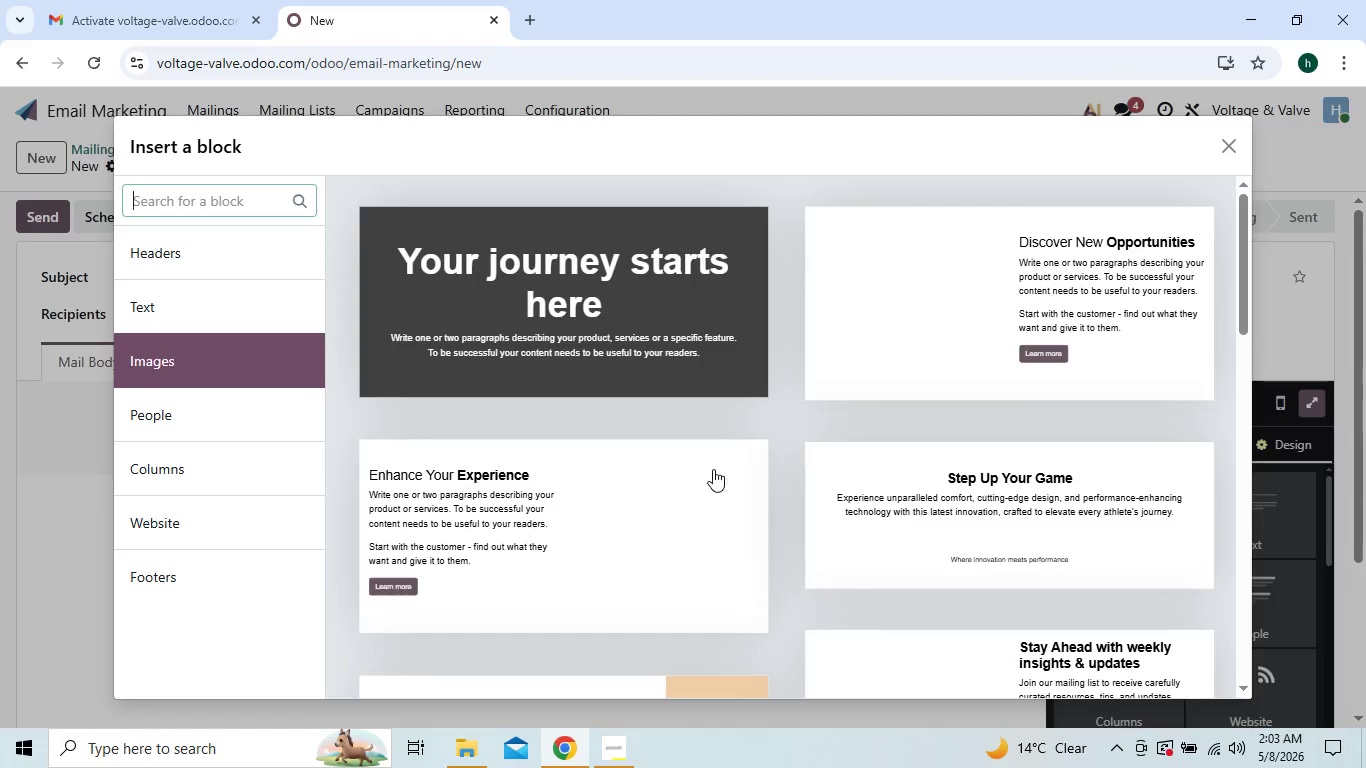 
left_click([542, 394])
 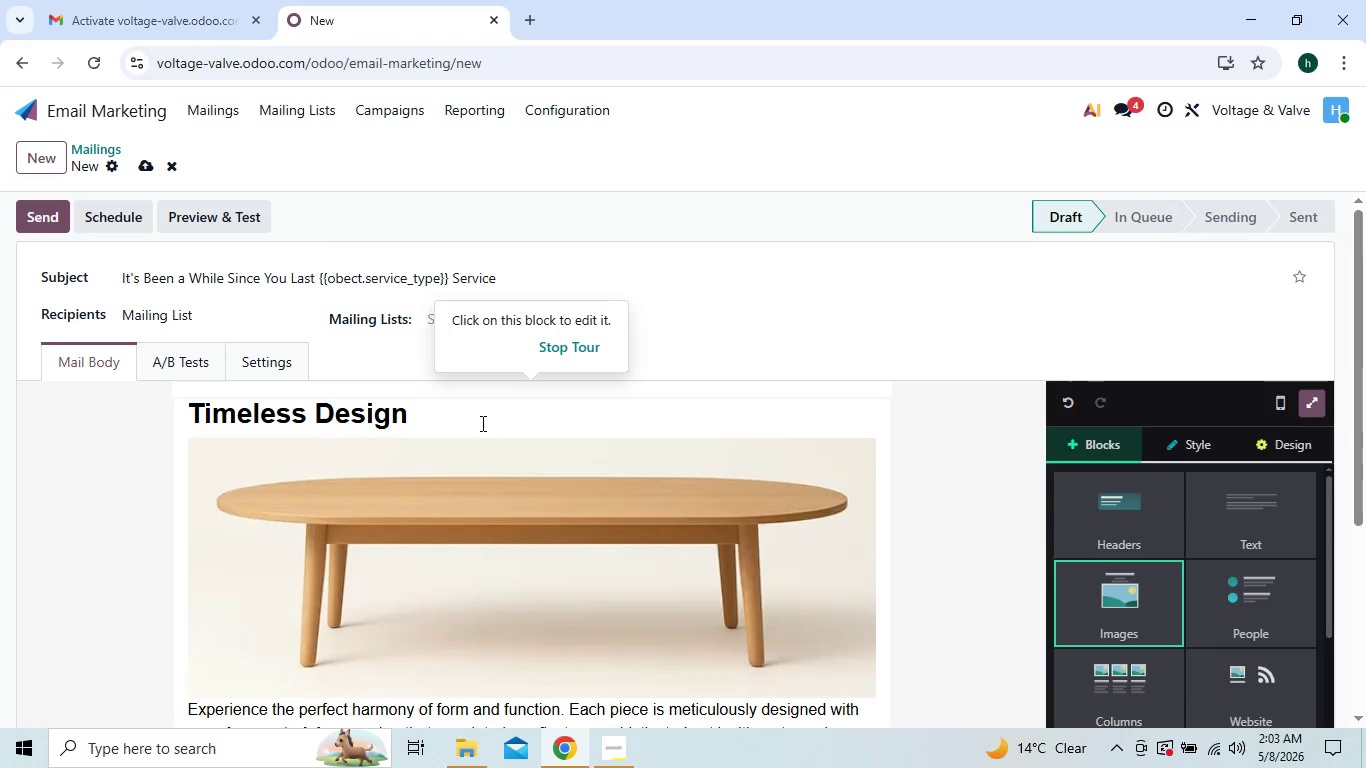 
left_click([480, 422])
 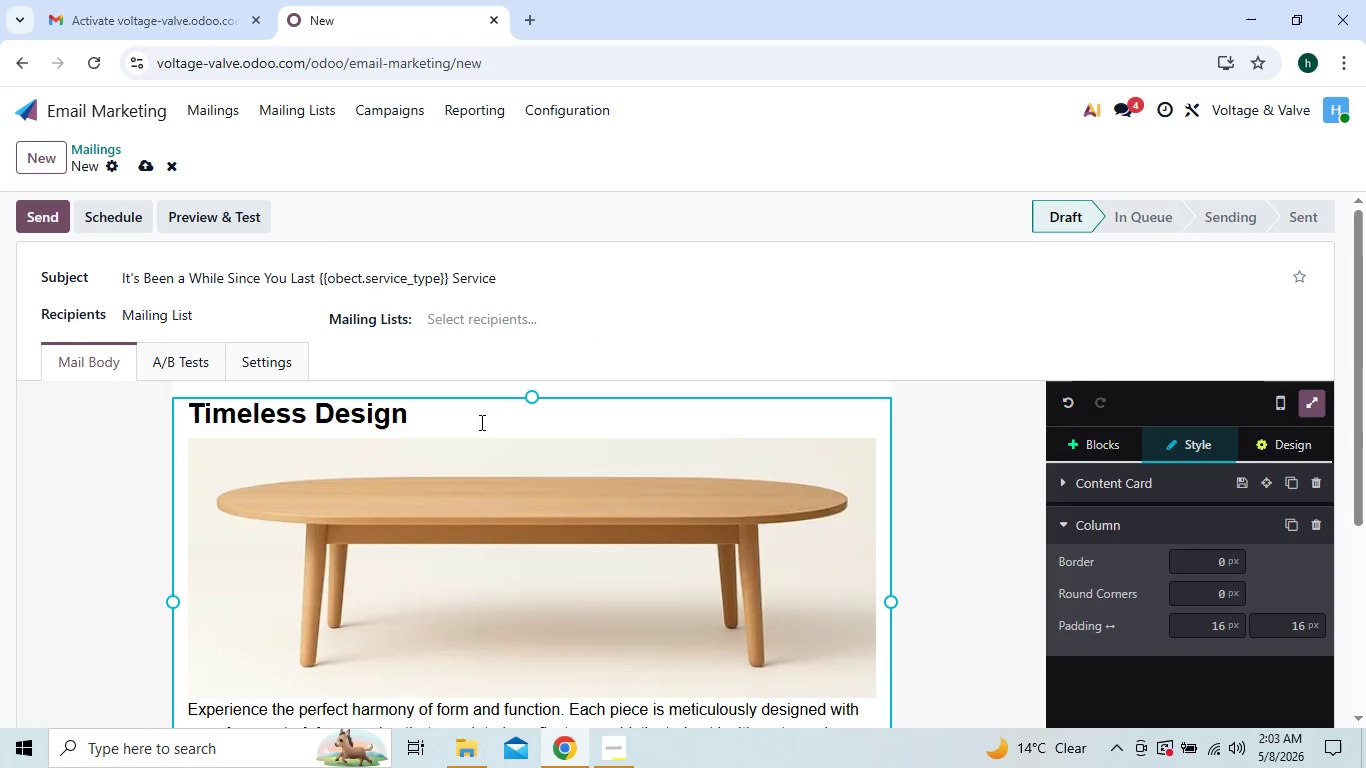 
key(Backspace)
 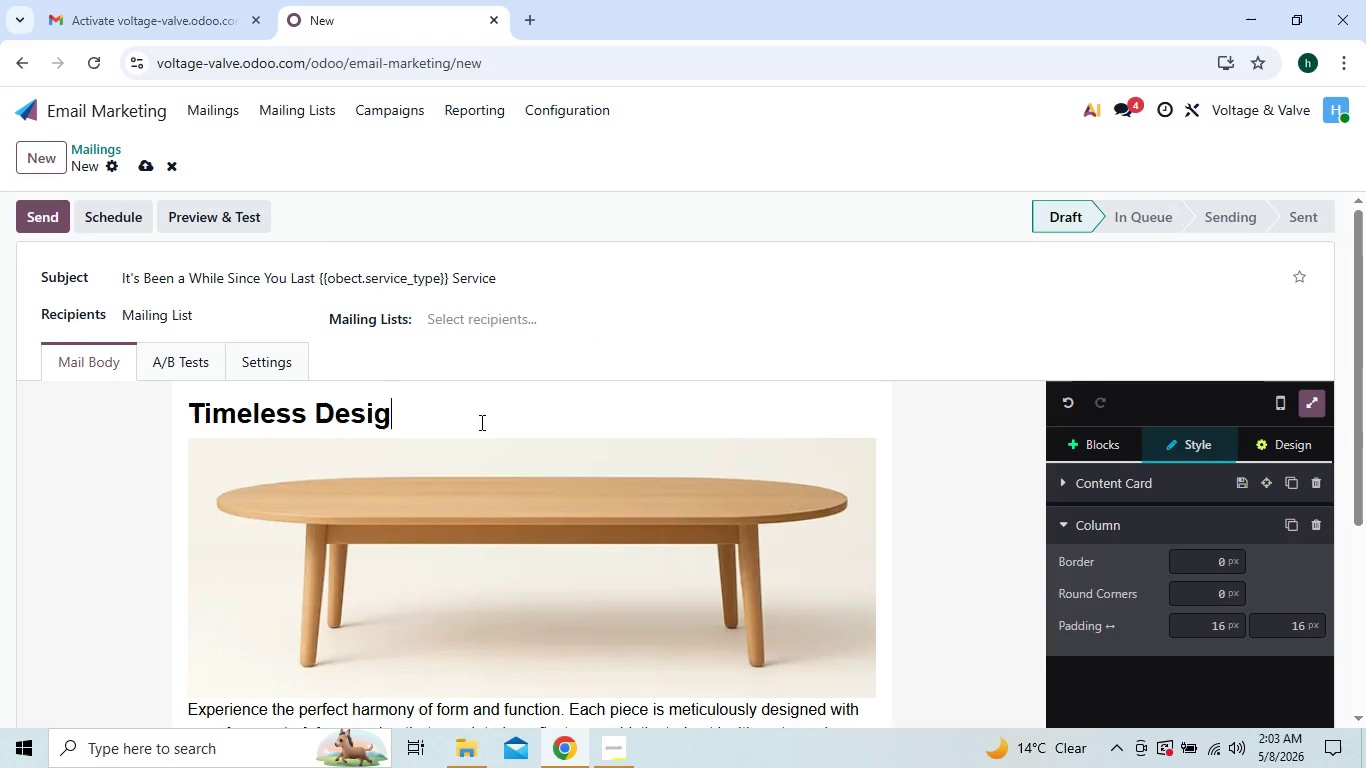 
key(Backspace)
 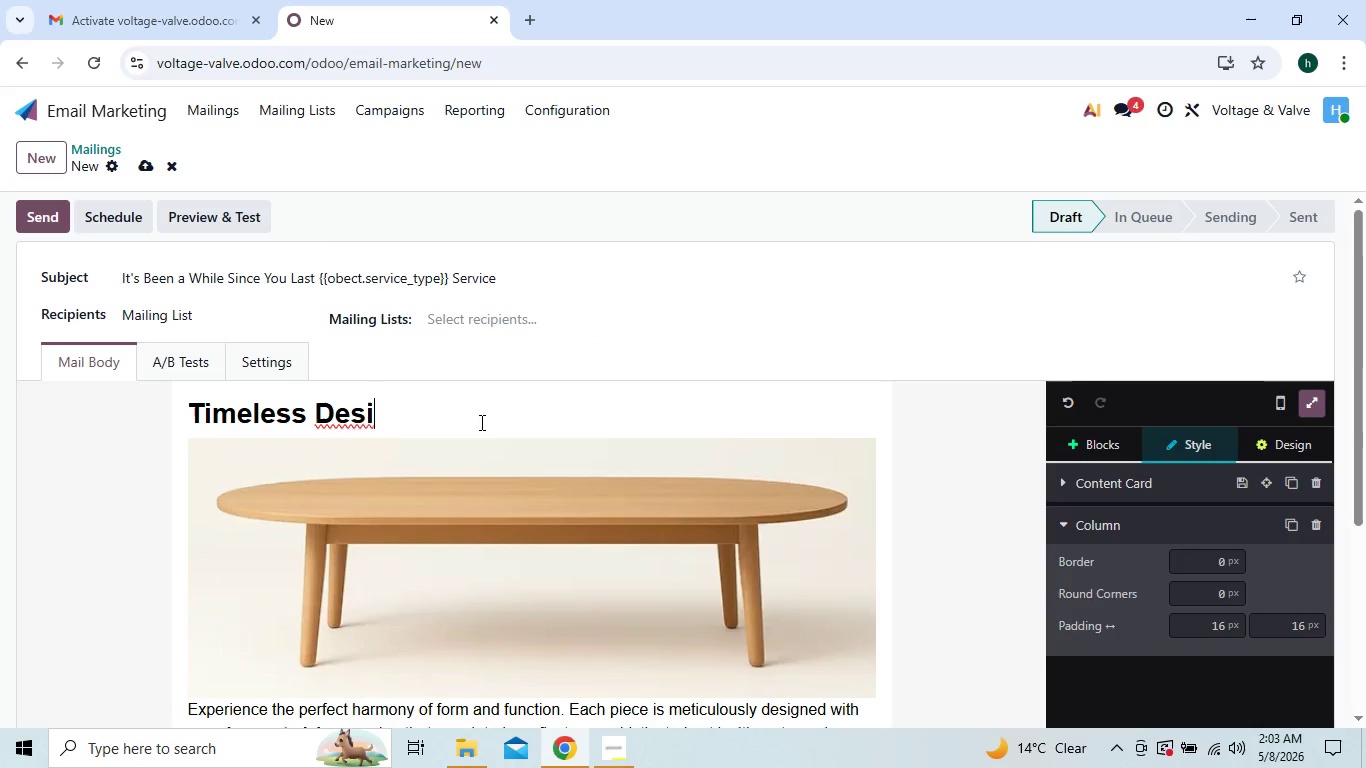 
key(Backspace)
 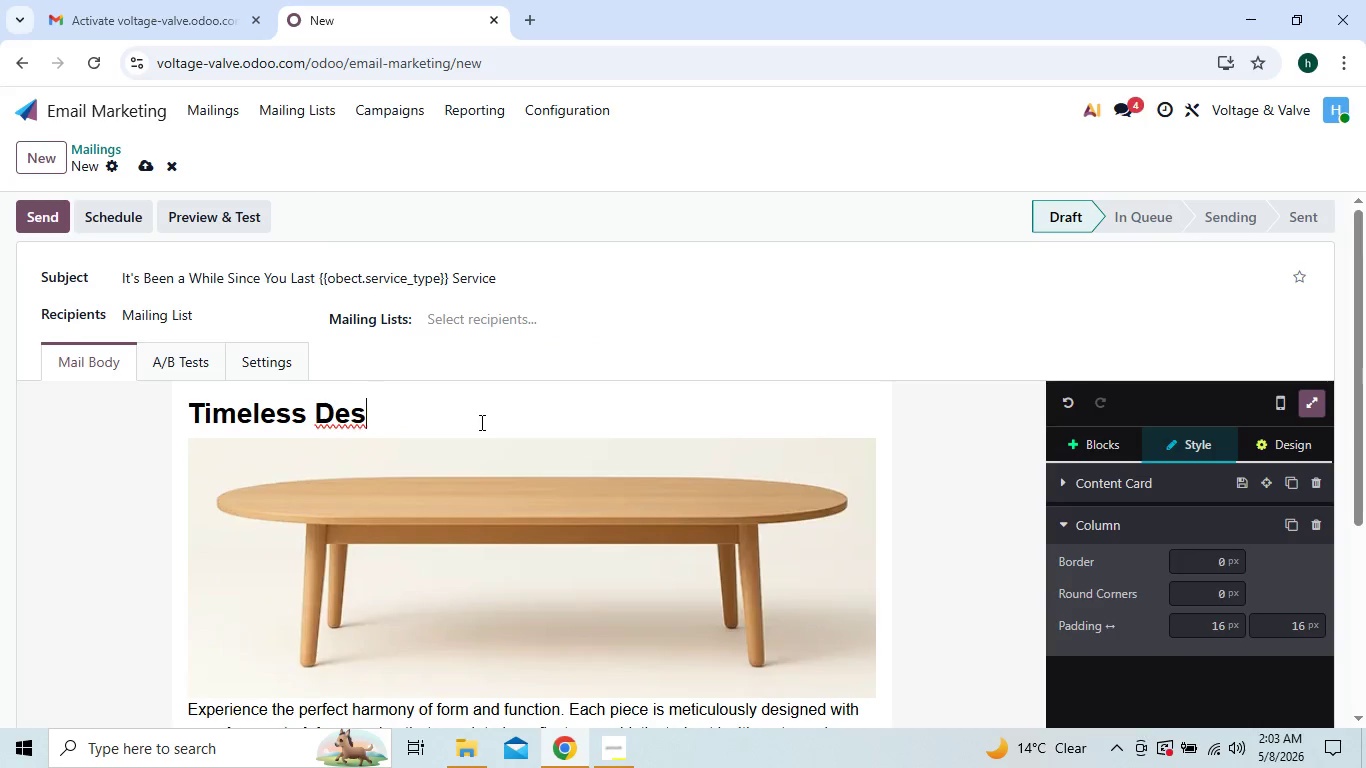 
key(Backspace)
 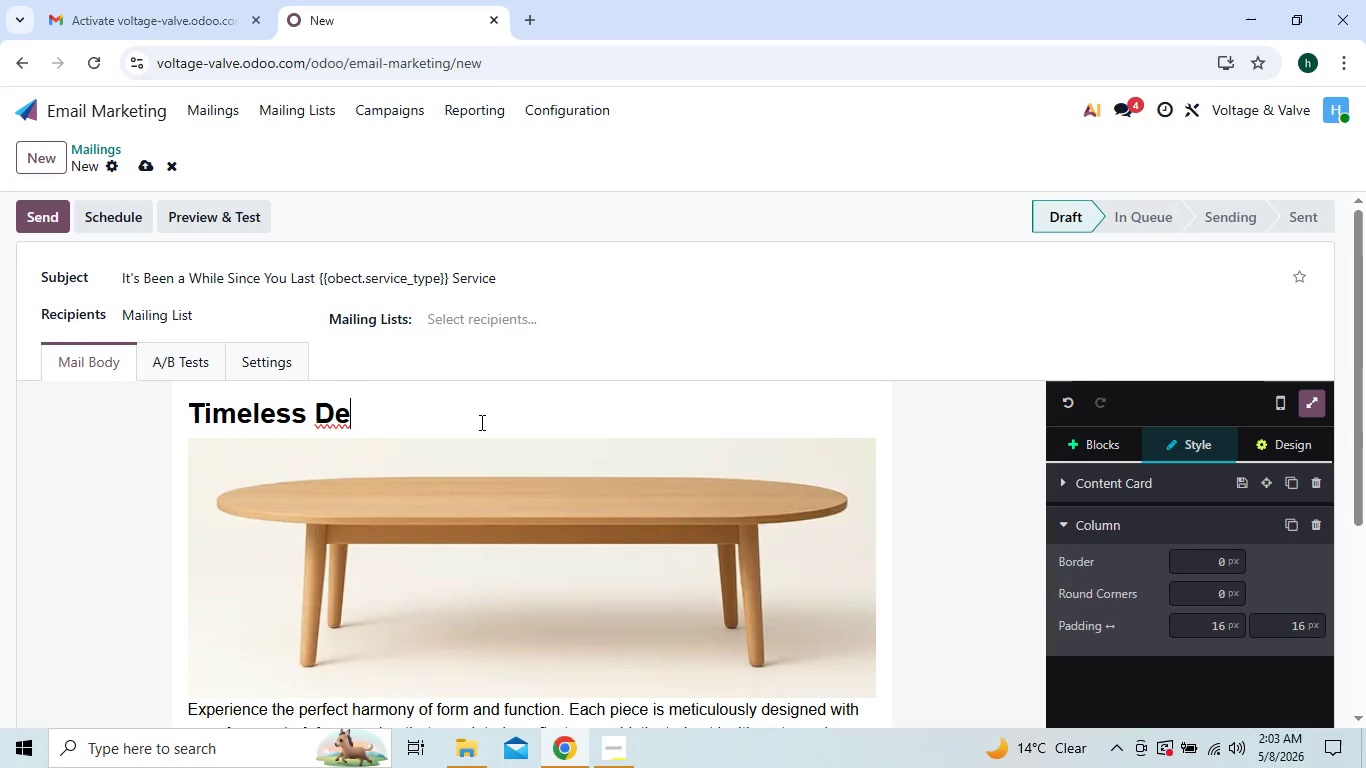 
key(Backspace)
 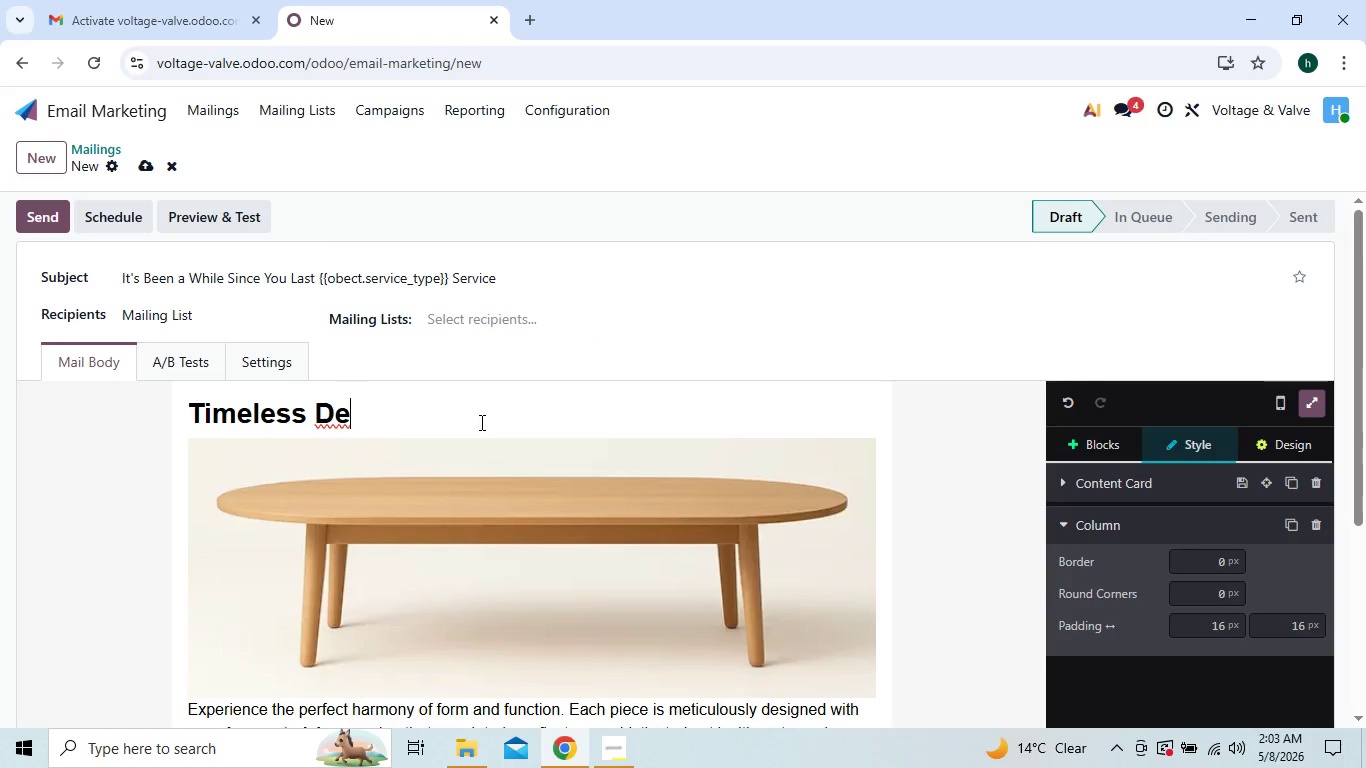 
key(Backspace)
 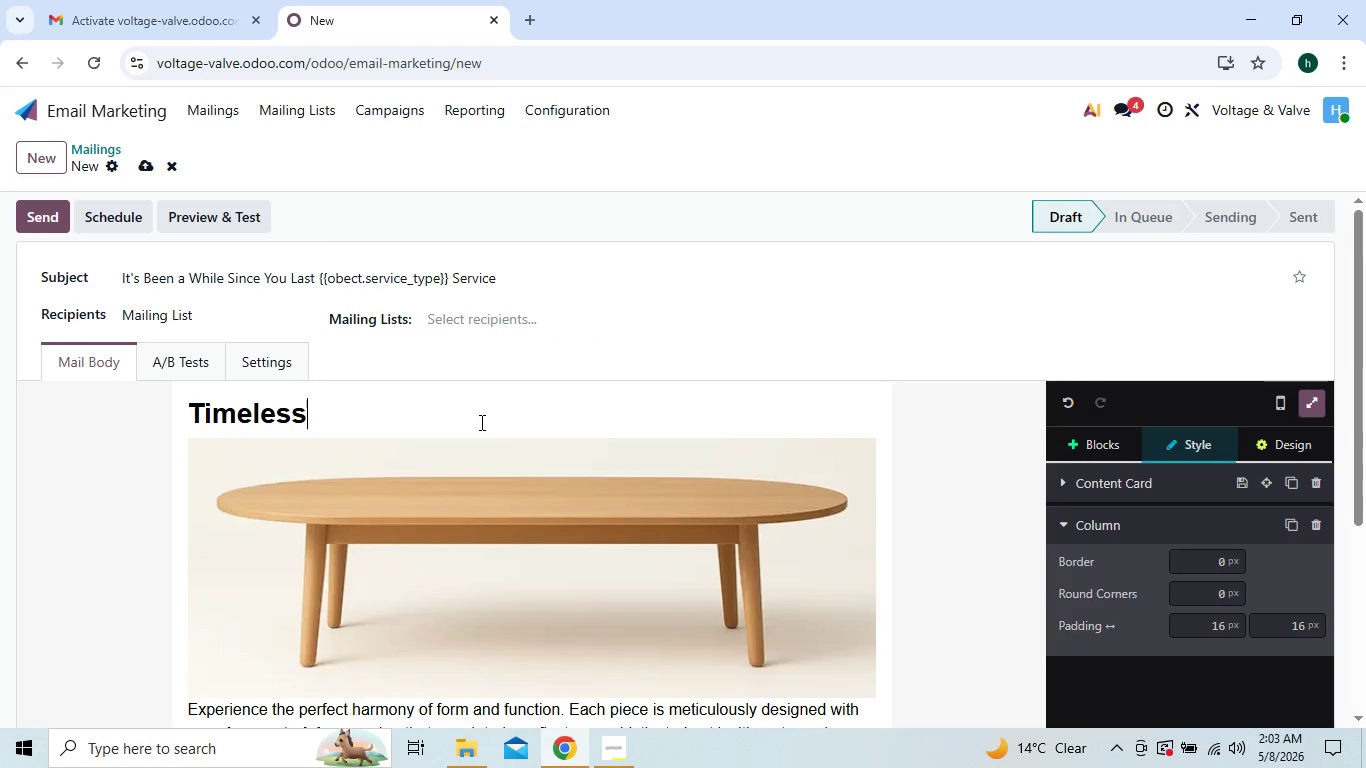 
key(Backspace)
 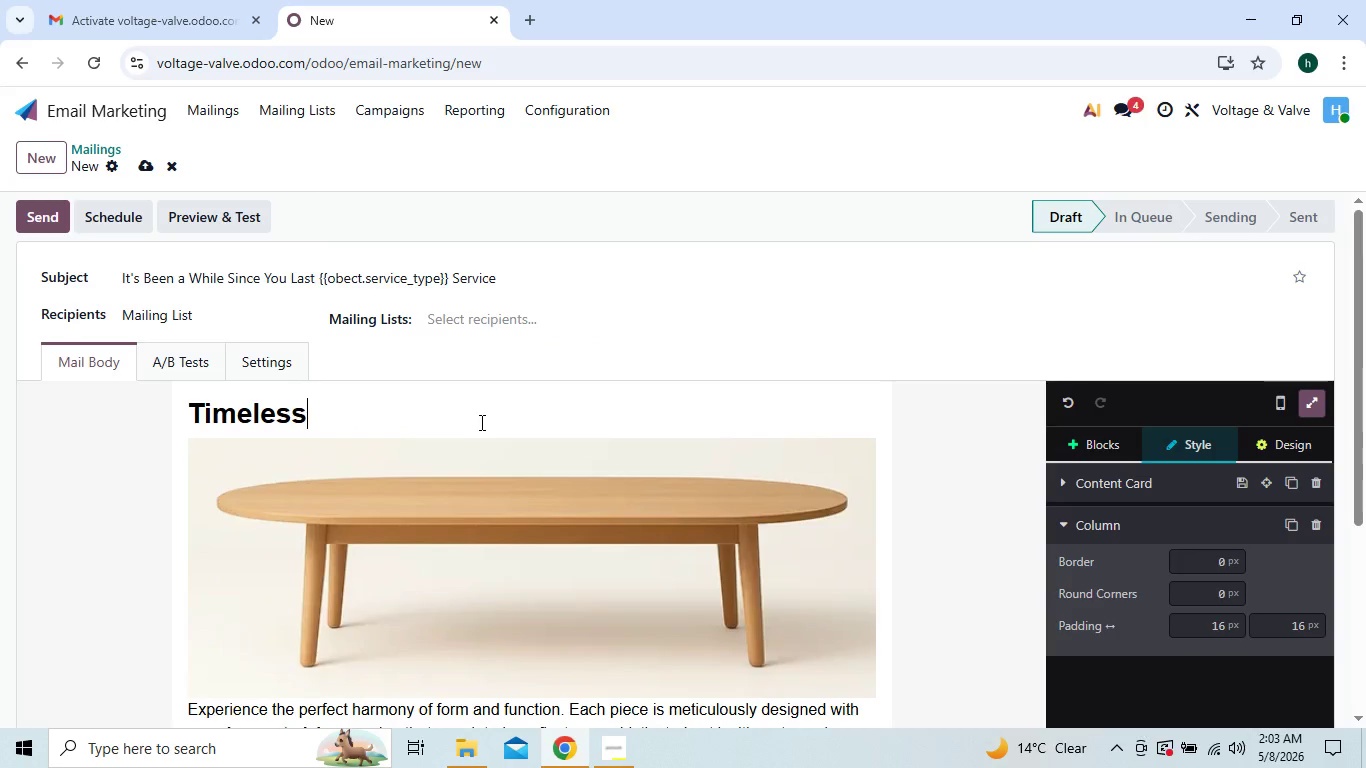 
key(Backspace)
 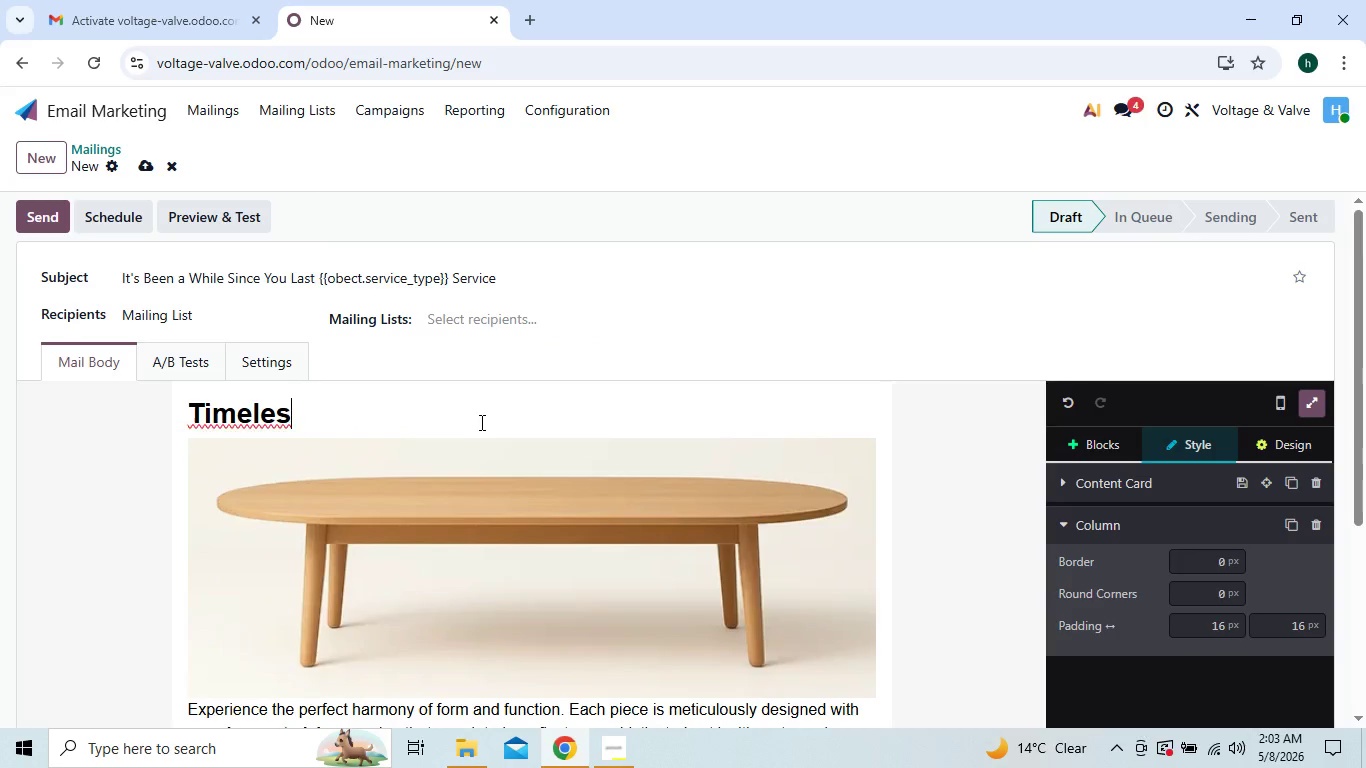 
key(Backspace)
 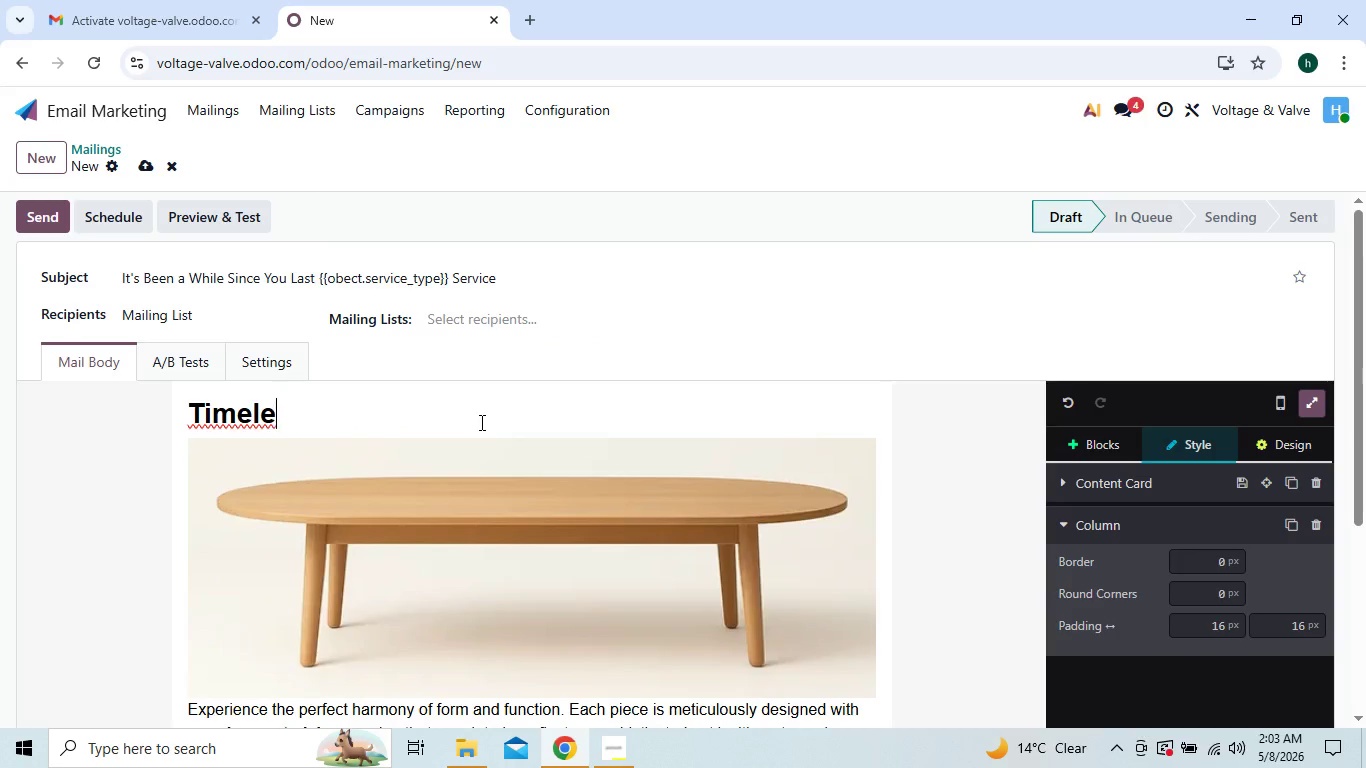 
key(Backspace)
 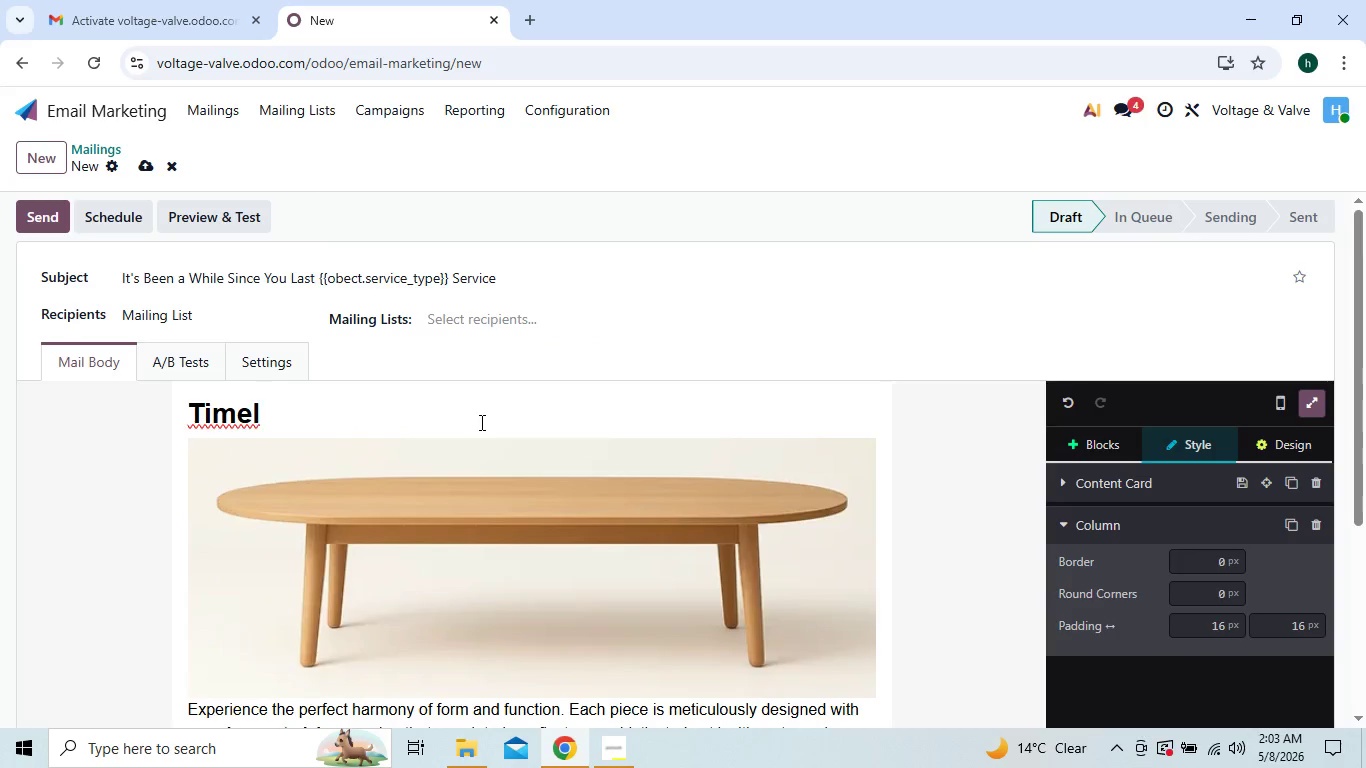 
key(Backspace)
 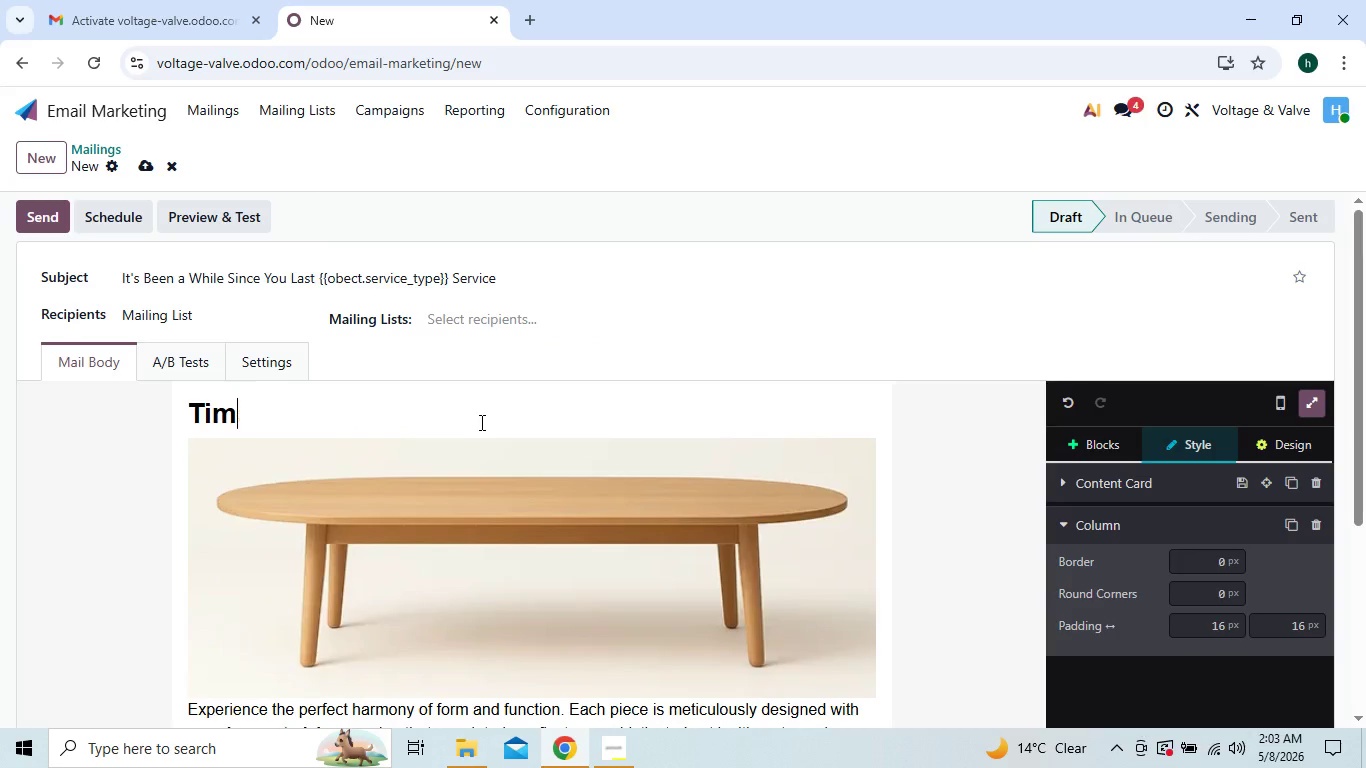 
key(Backspace)
 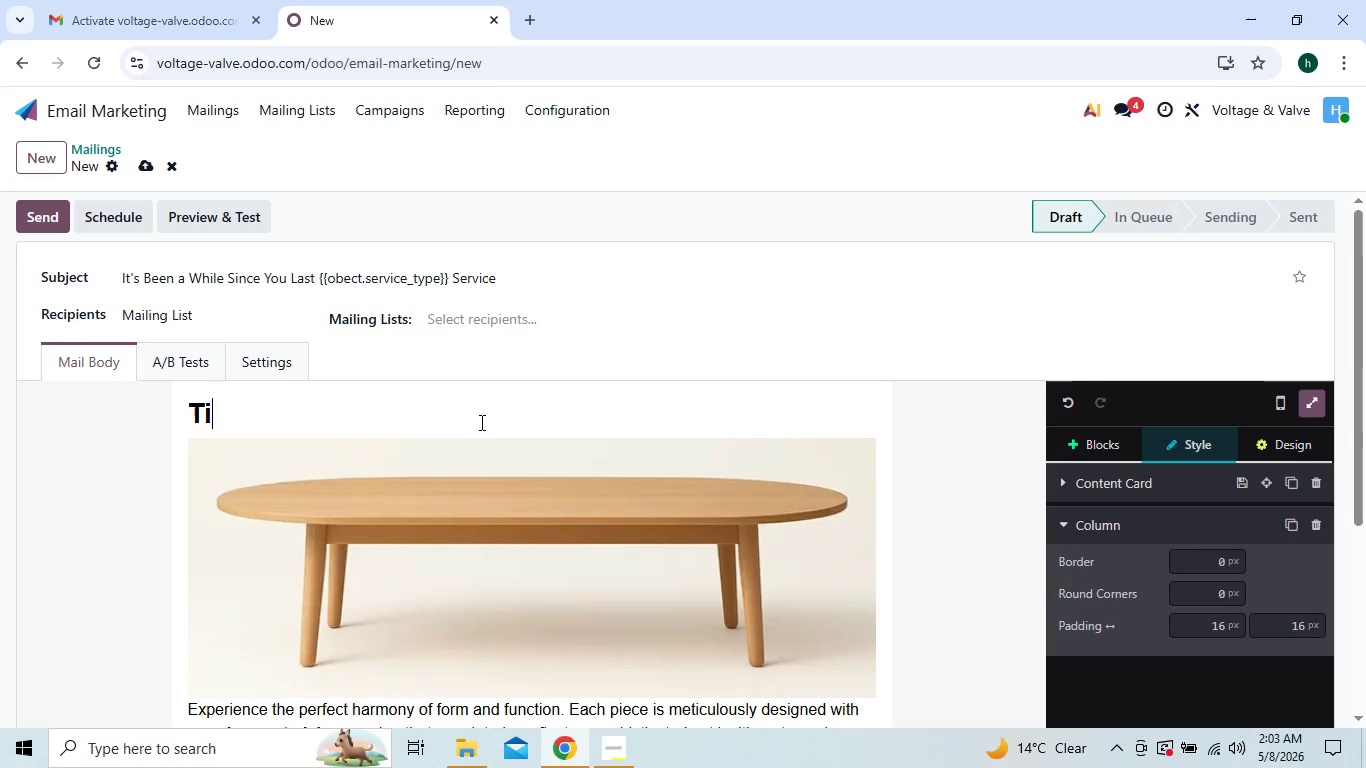 
key(Backspace)
 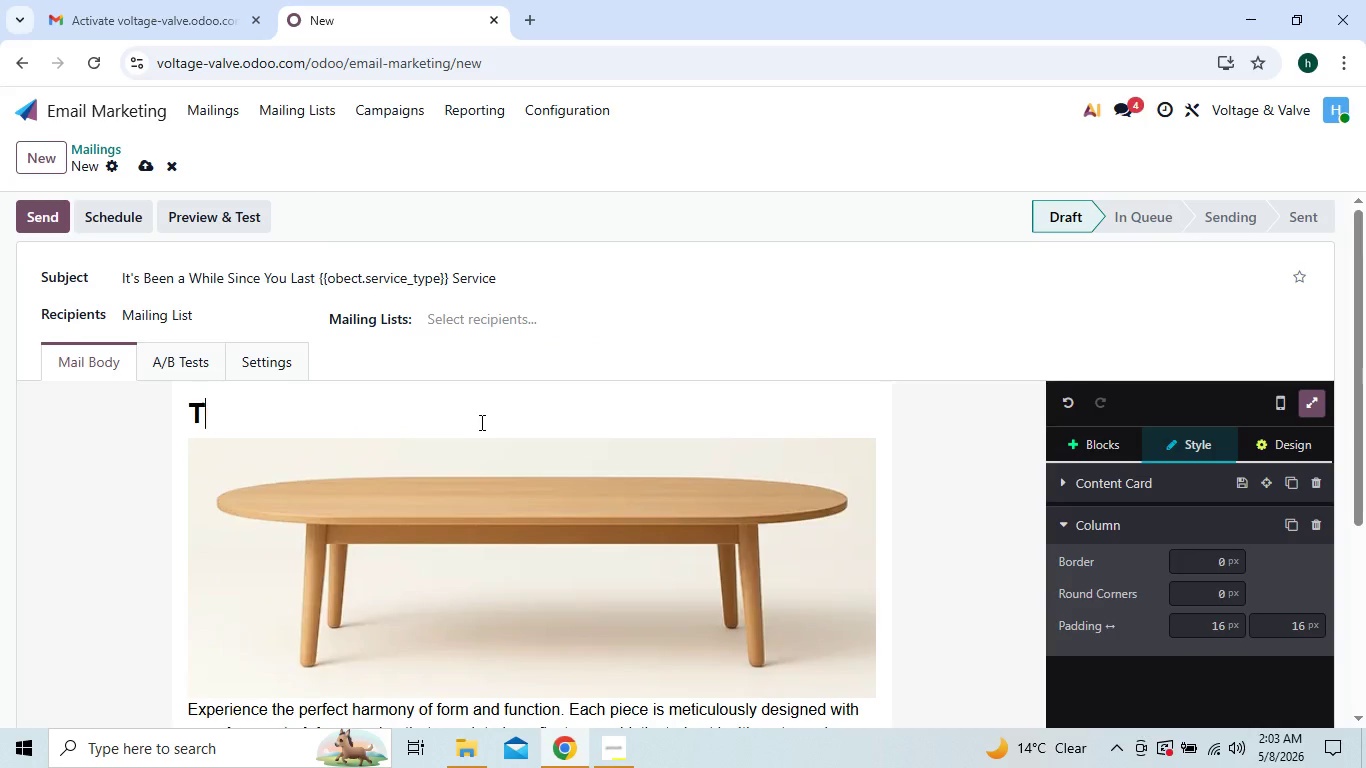 
key(Backspace)
 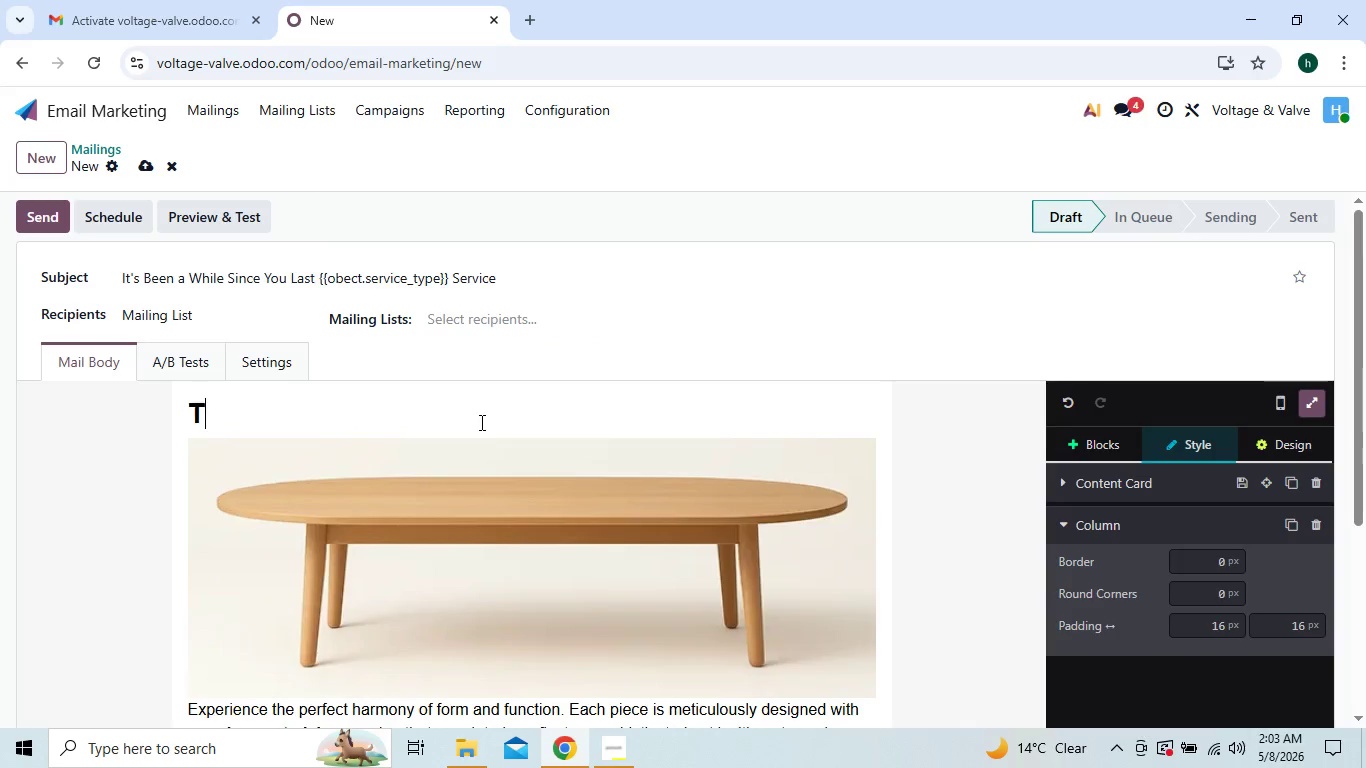 
key(Backspace)
 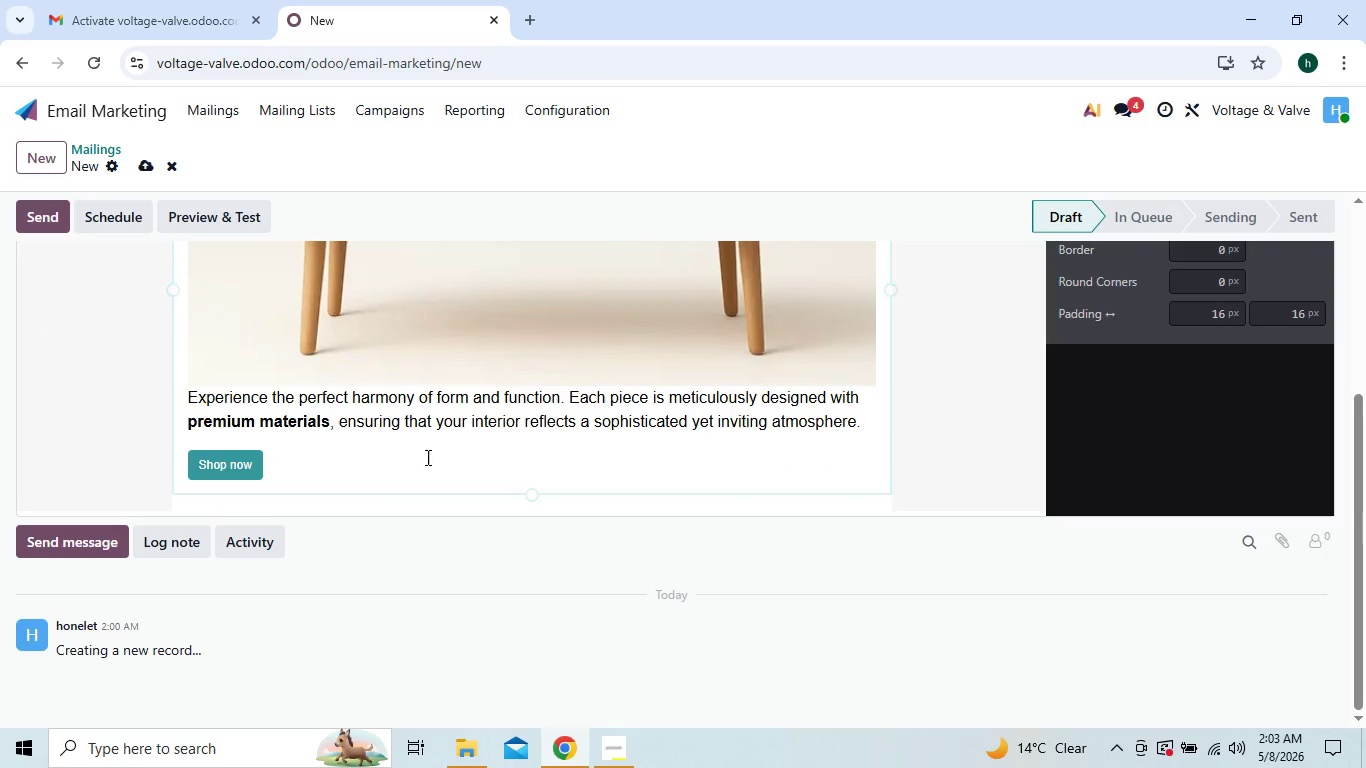 
left_click([419, 461])
 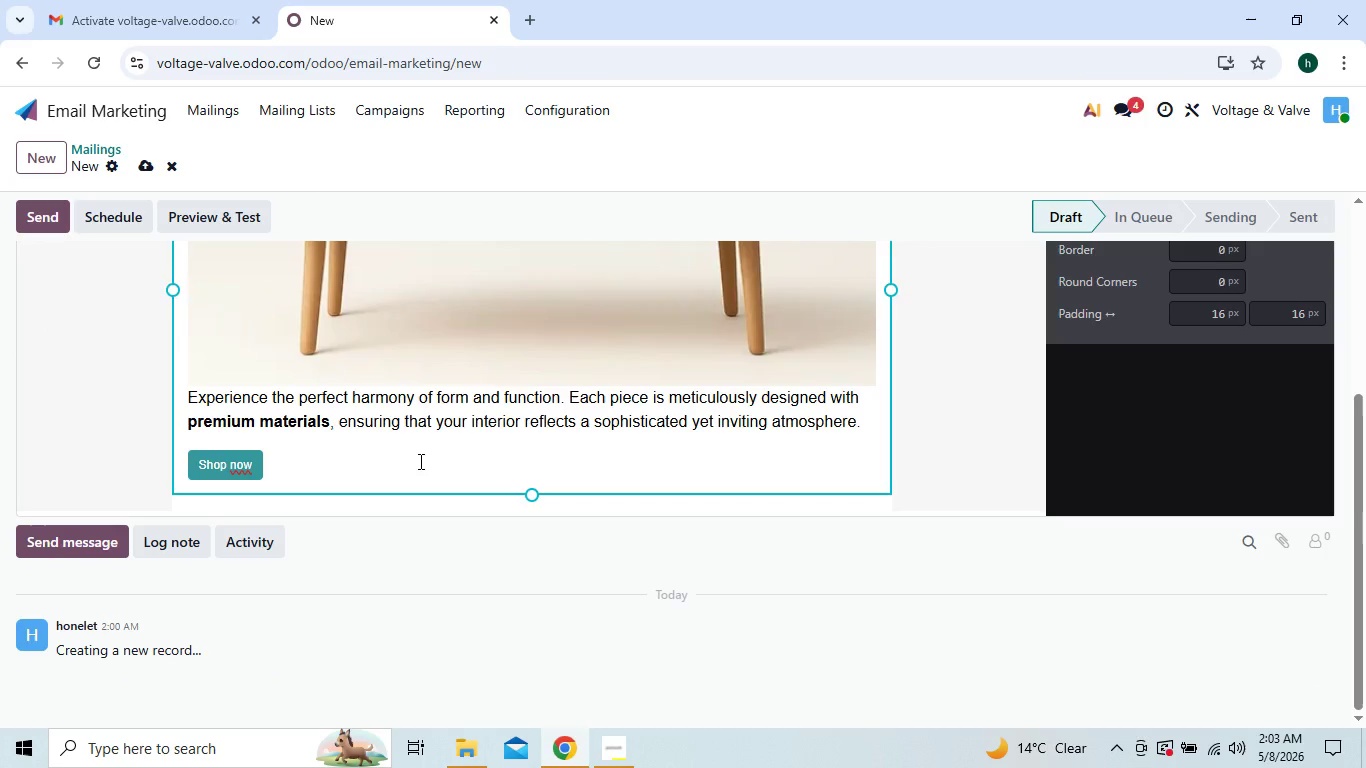 
key(Backspace)
 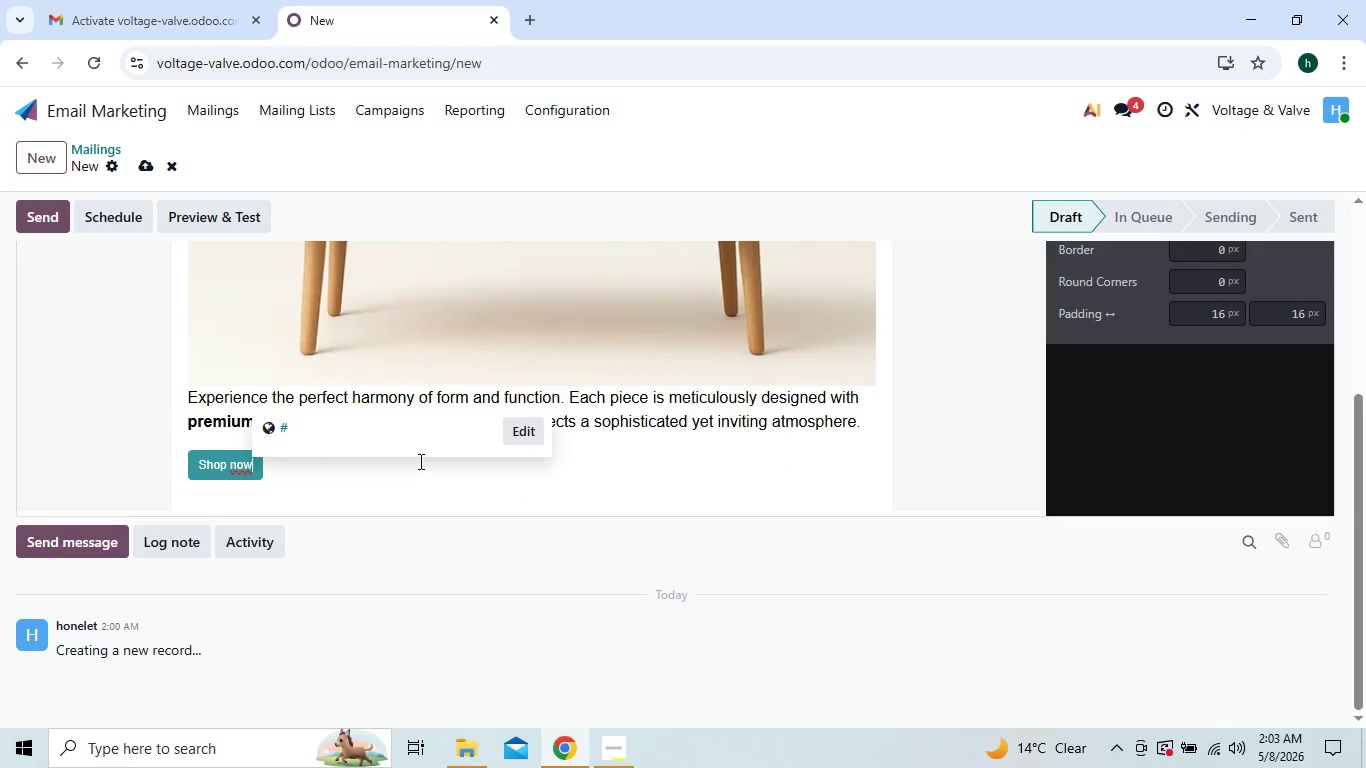 
key(Backspace)
 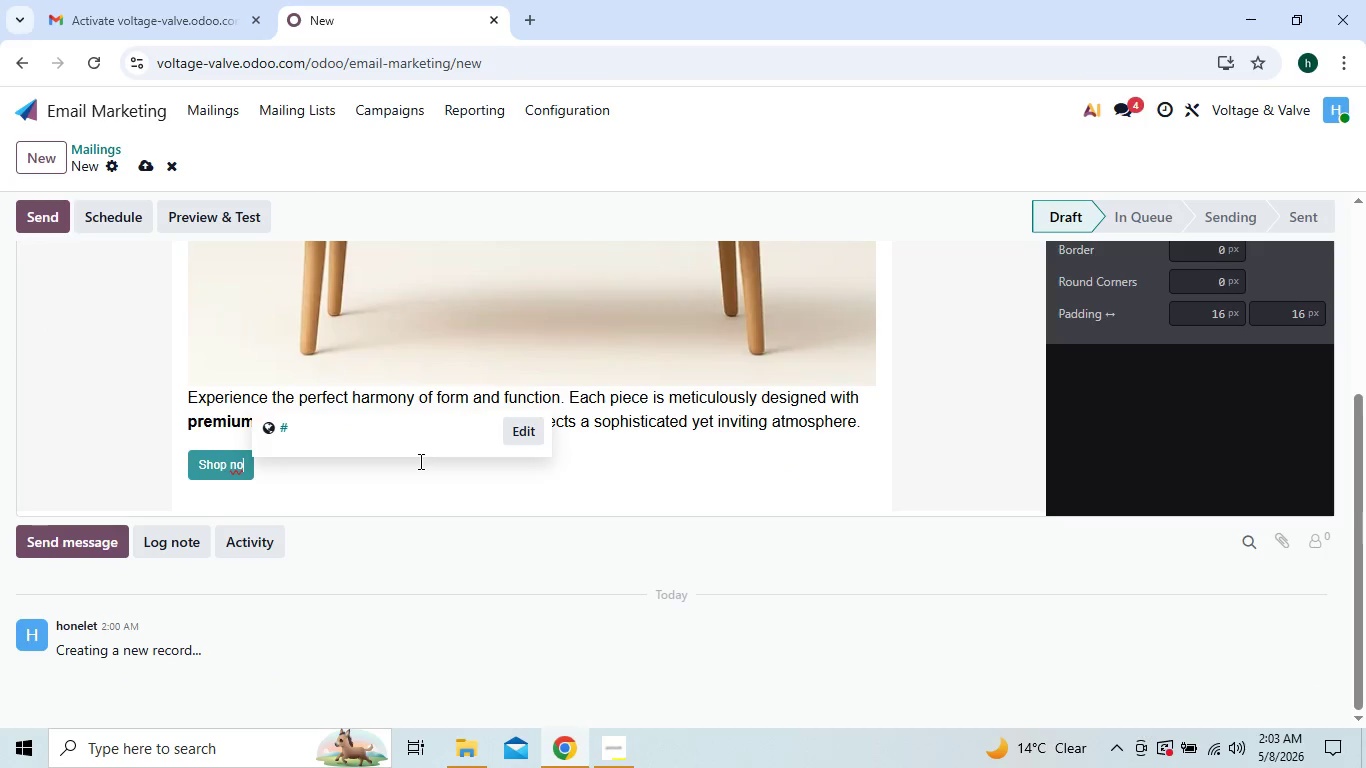 
key(Backspace)
 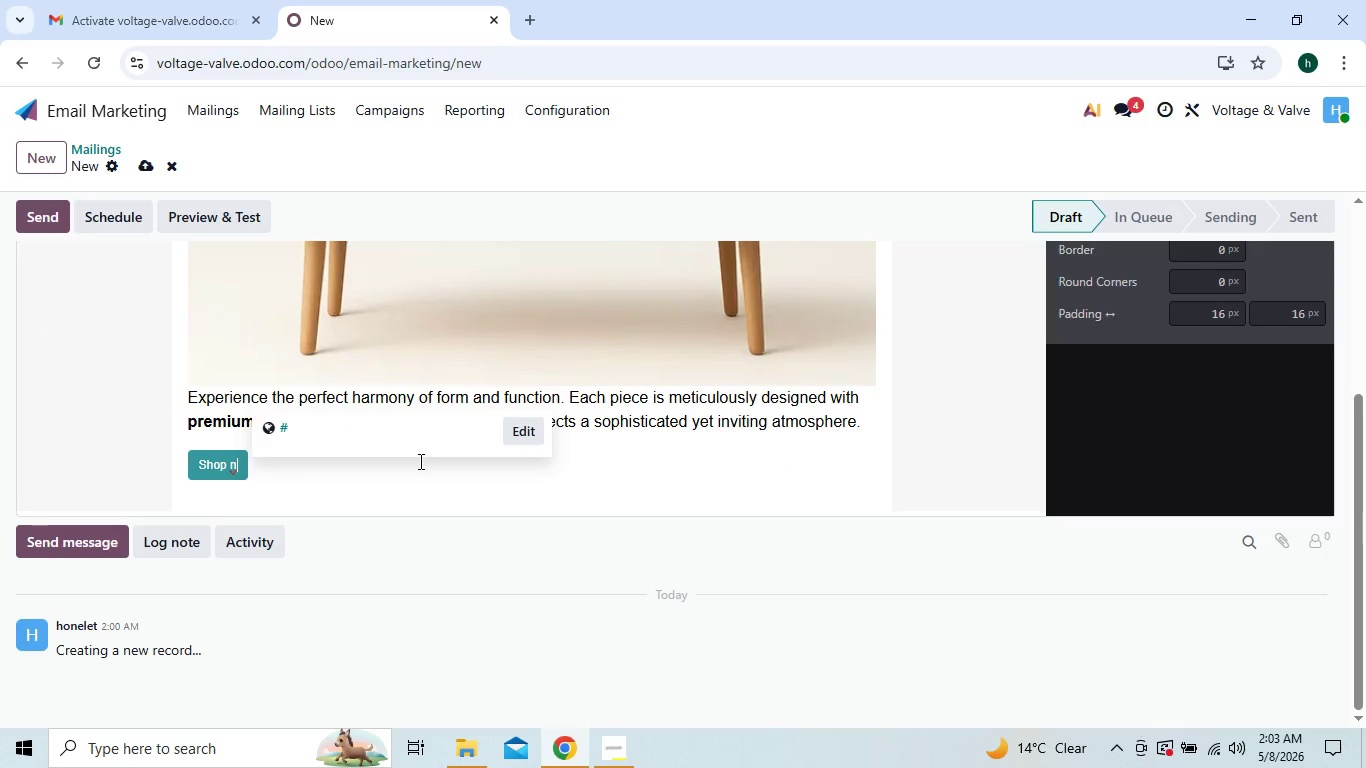 
key(Backspace)
 